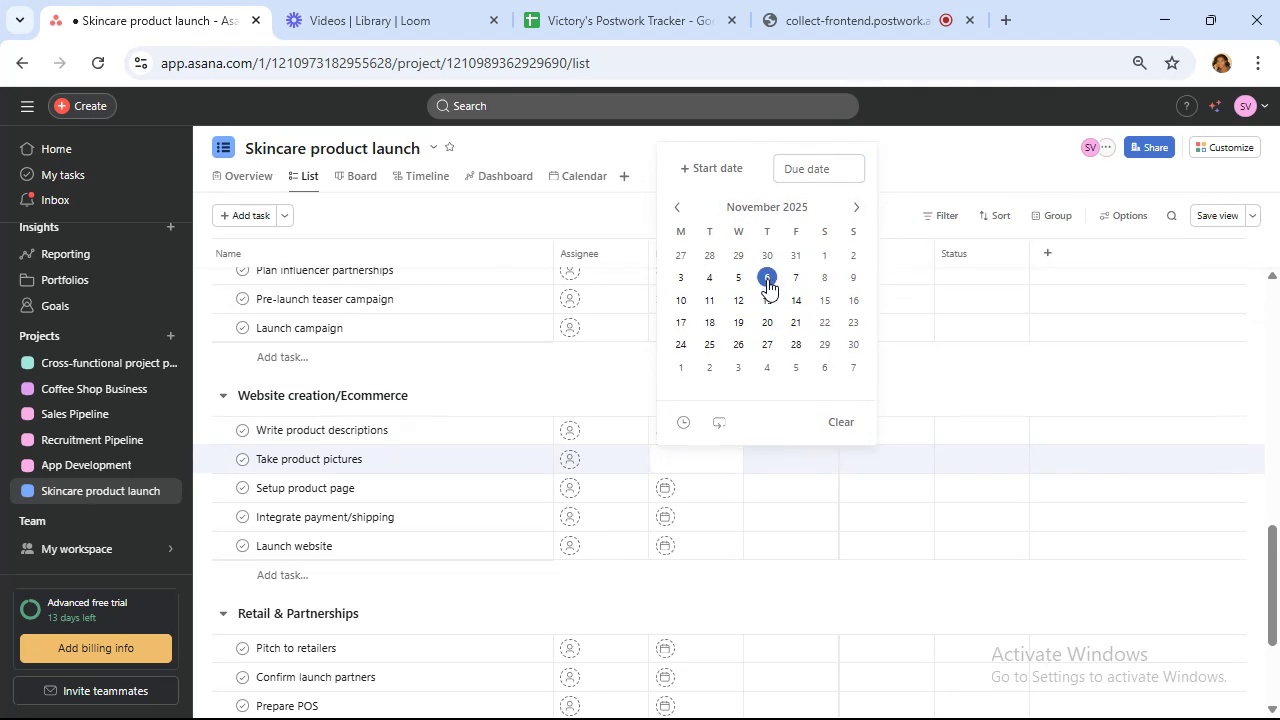 
left_click([767, 279])
 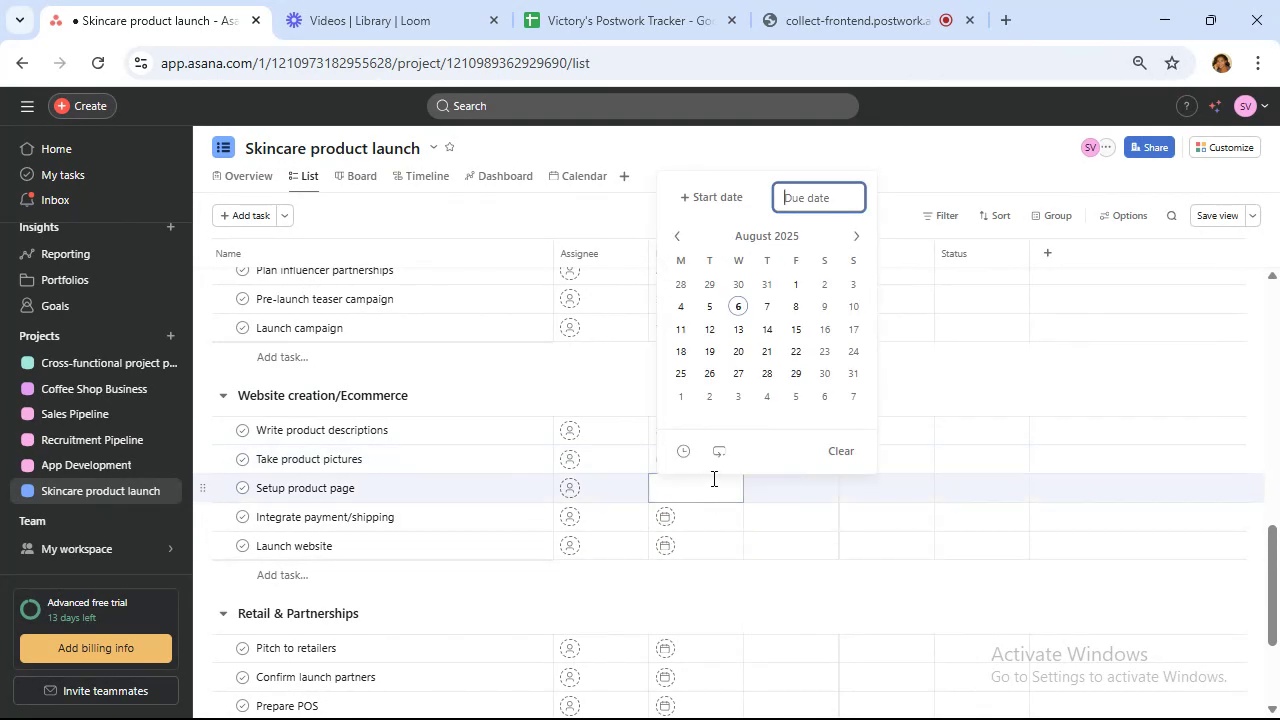 
wait(11.59)
 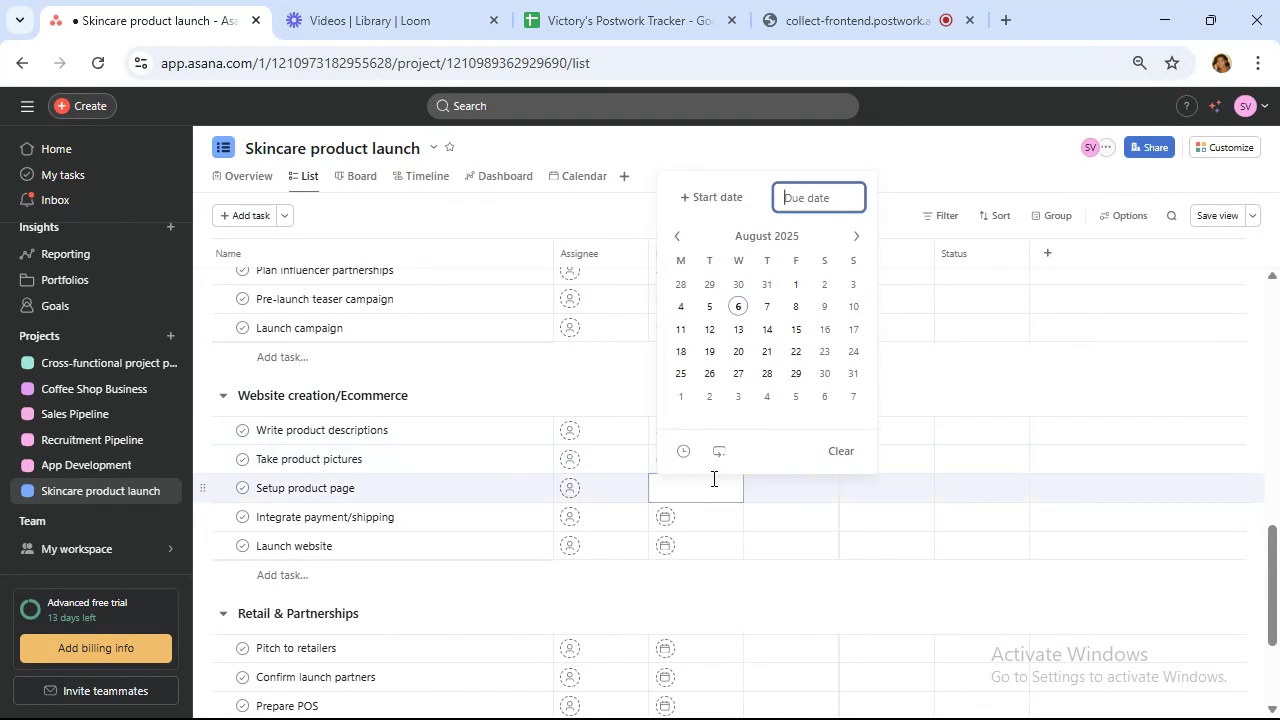 
double_click([858, 241])
 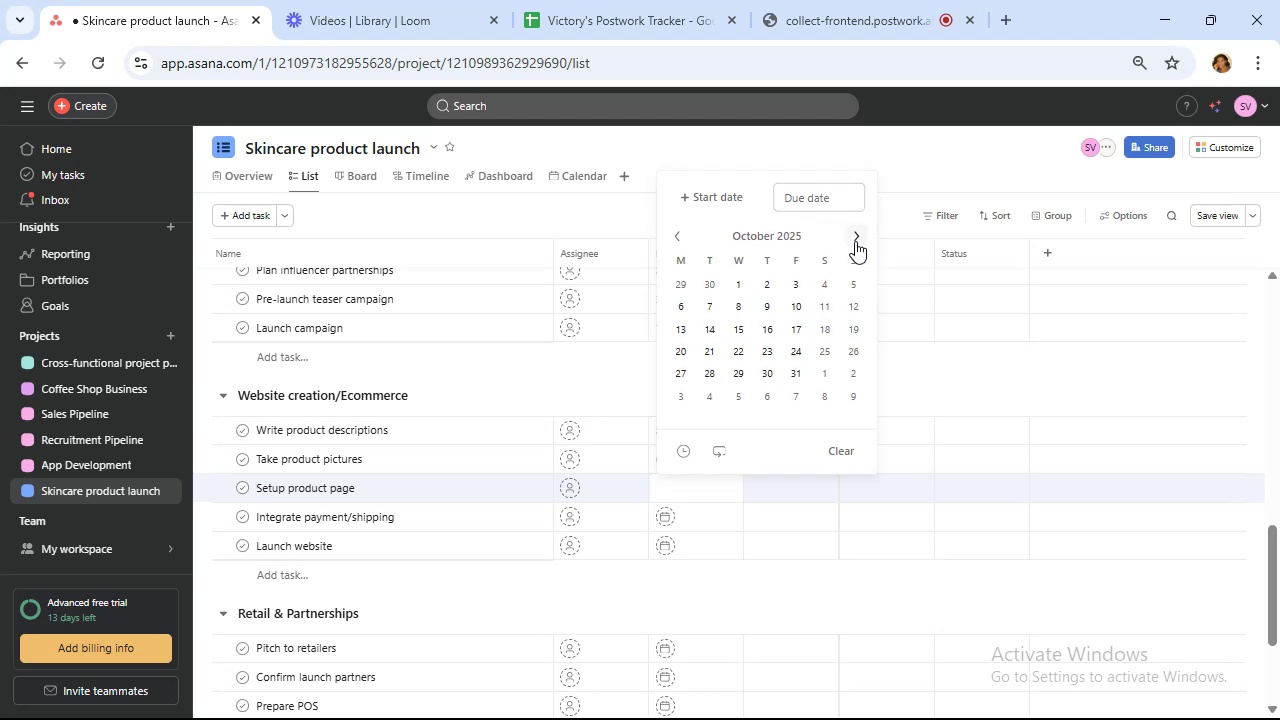 
left_click([855, 241])
 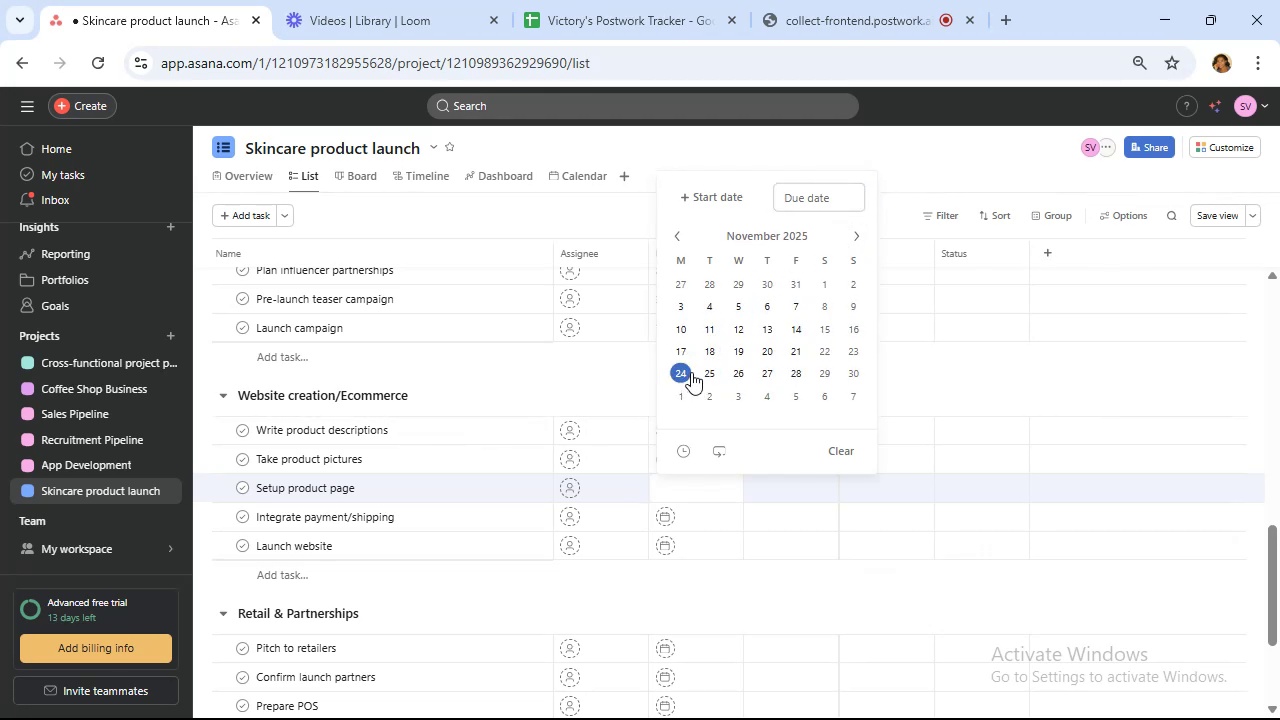 
left_click([685, 357])
 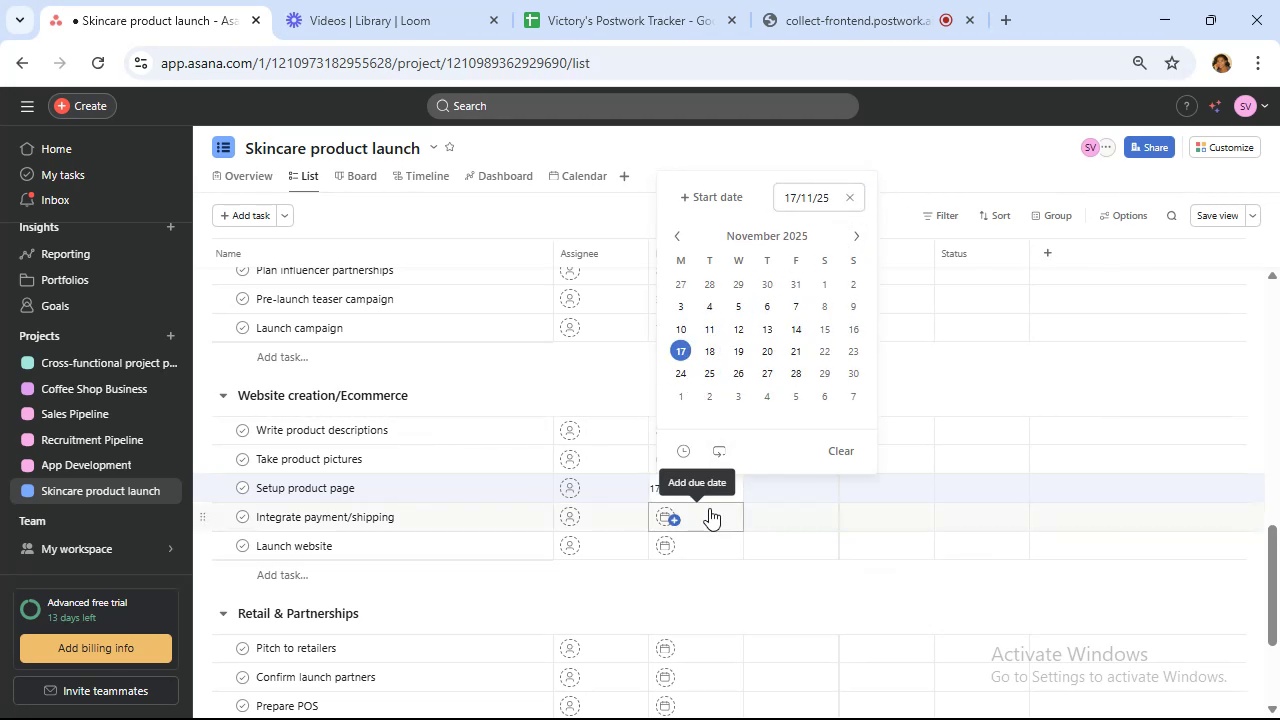 
left_click([709, 508])
 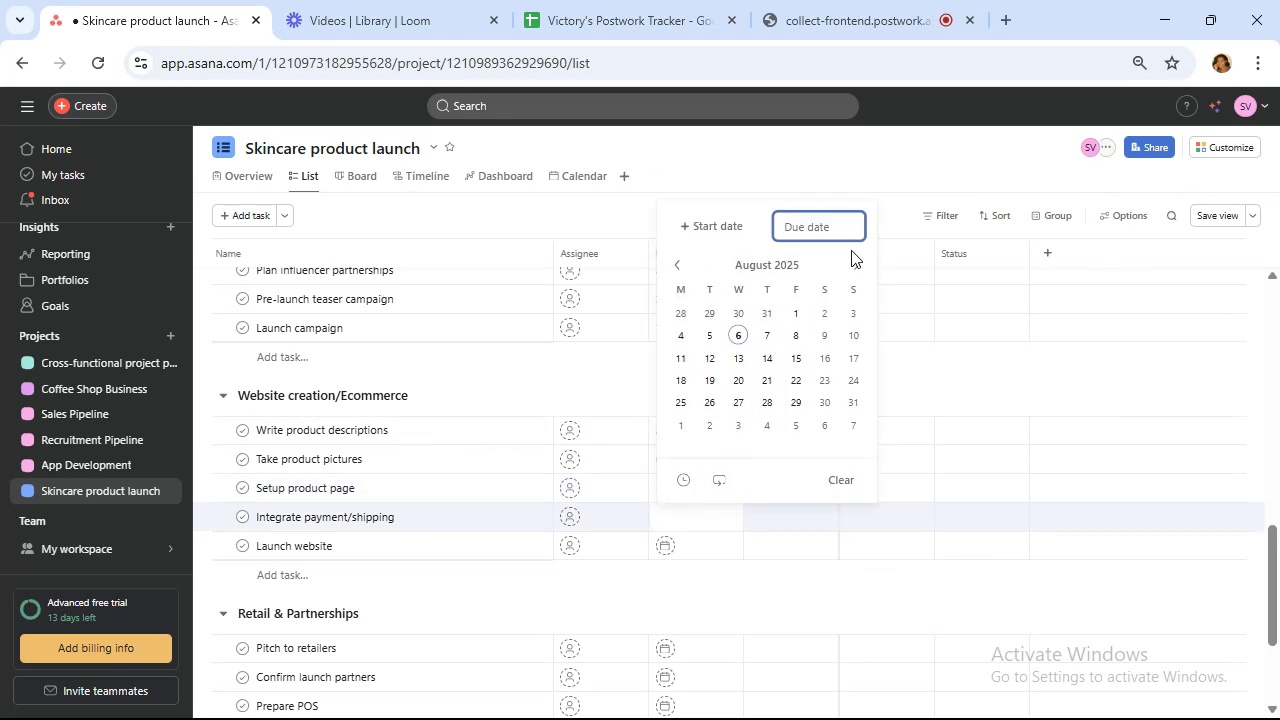 
double_click([851, 254])
 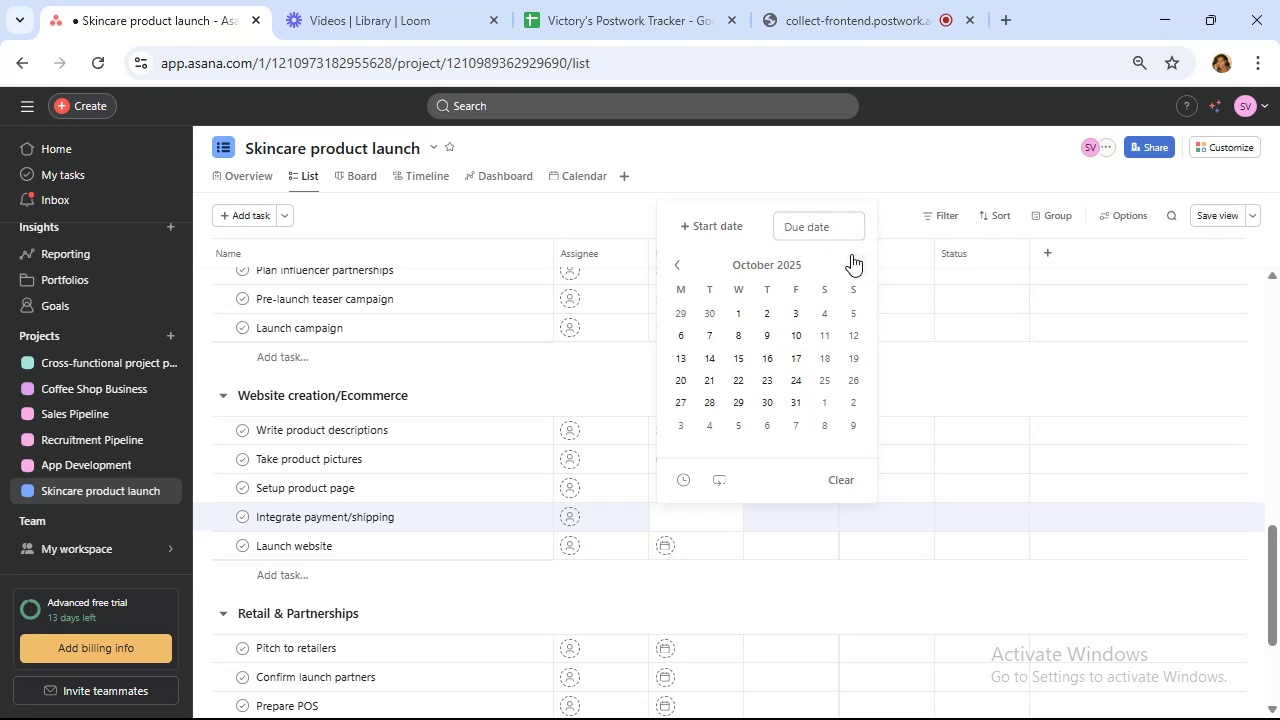 
left_click([851, 254])
 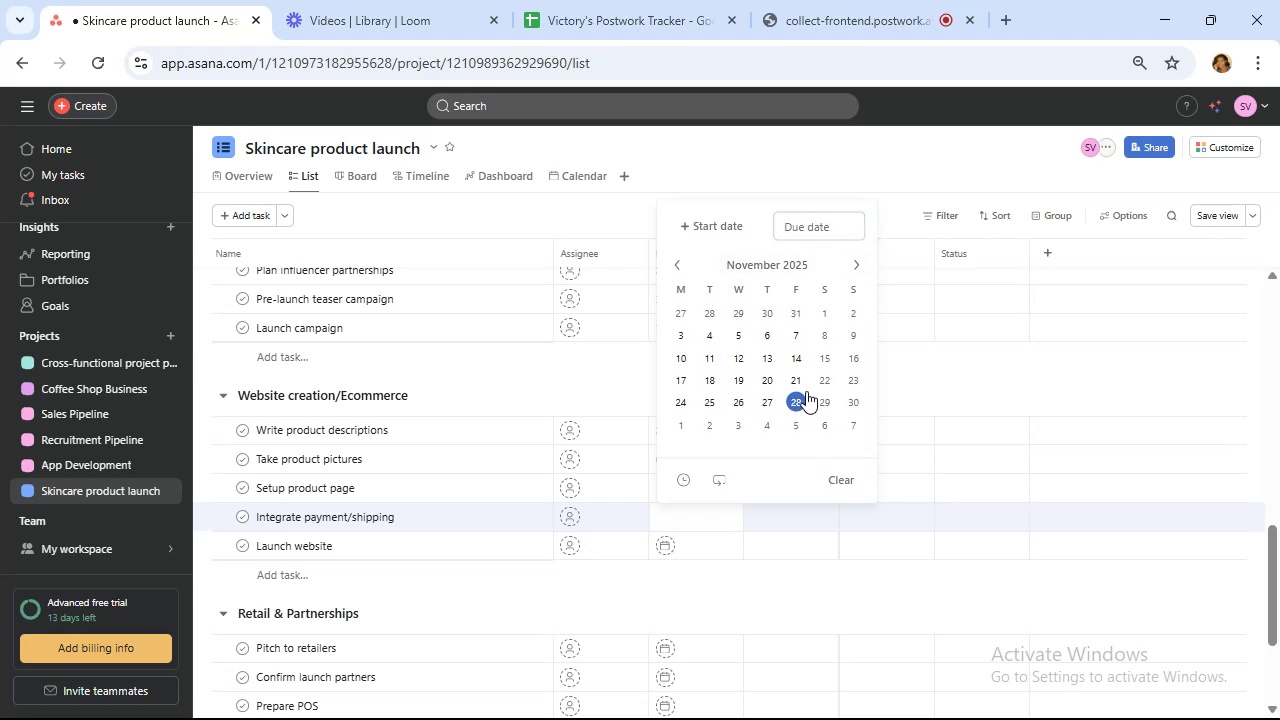 
left_click([795, 398])
 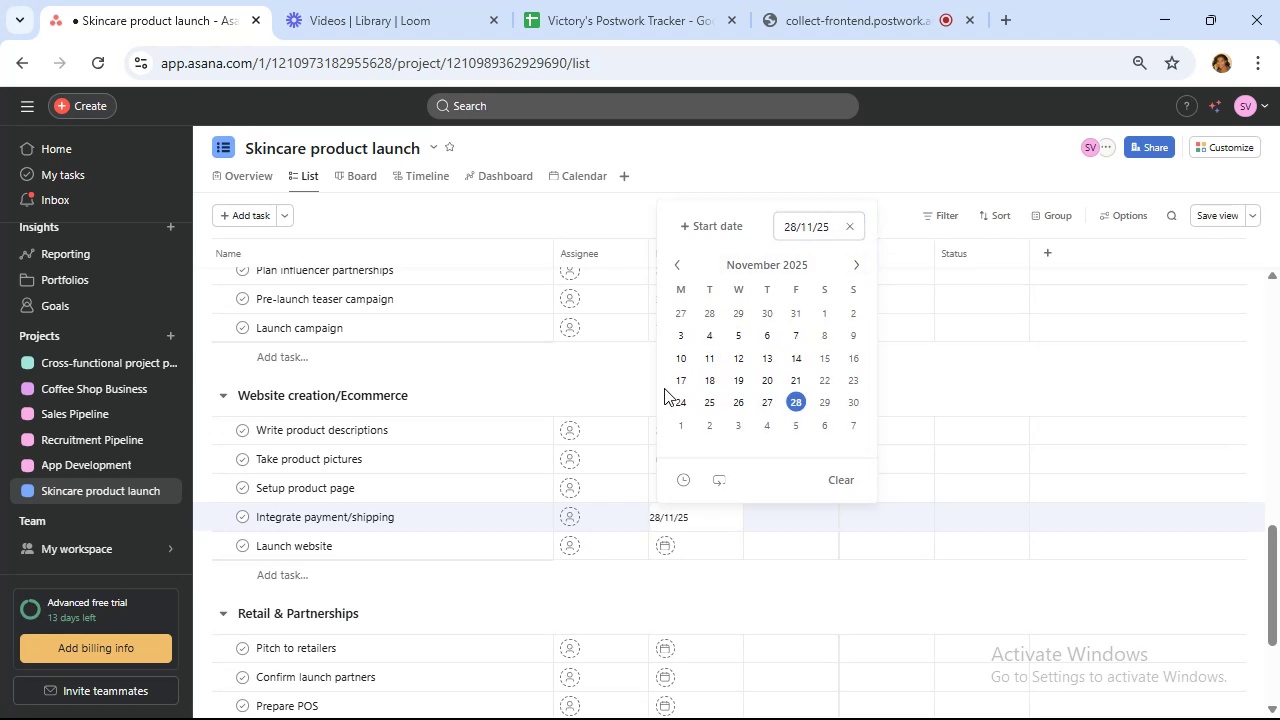 
mouse_move([689, 541])
 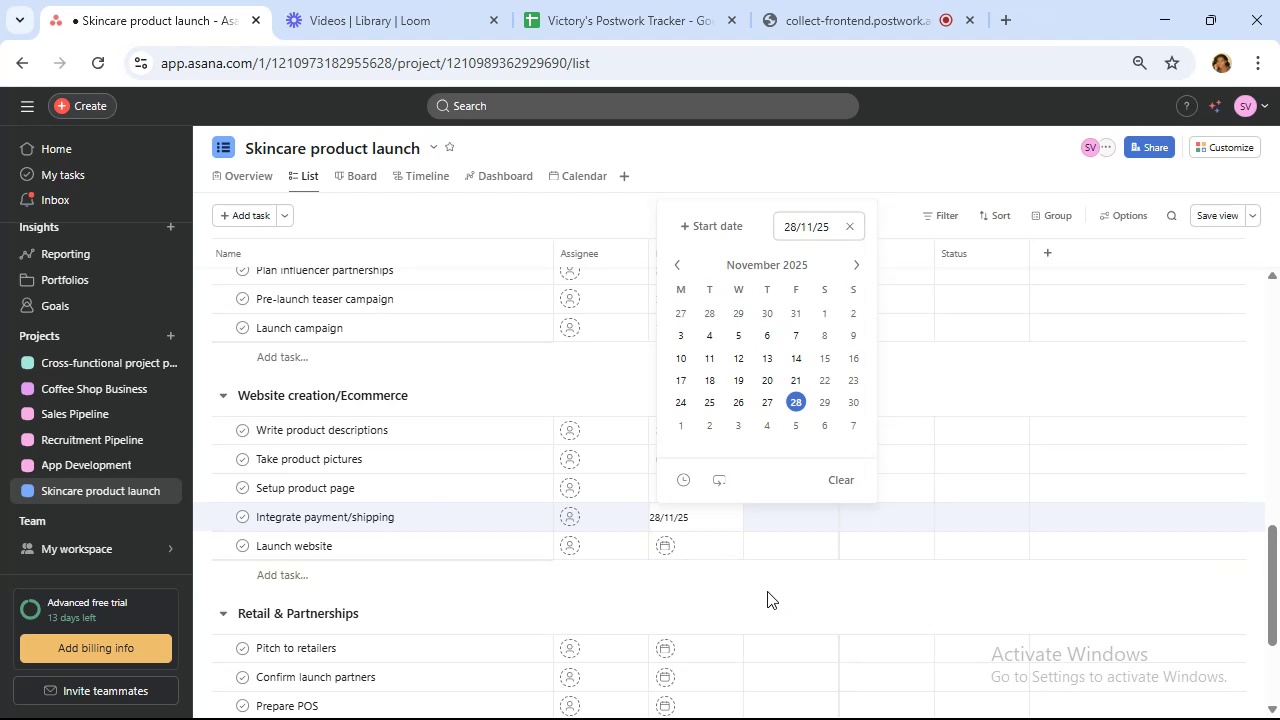 
wait(51.12)
 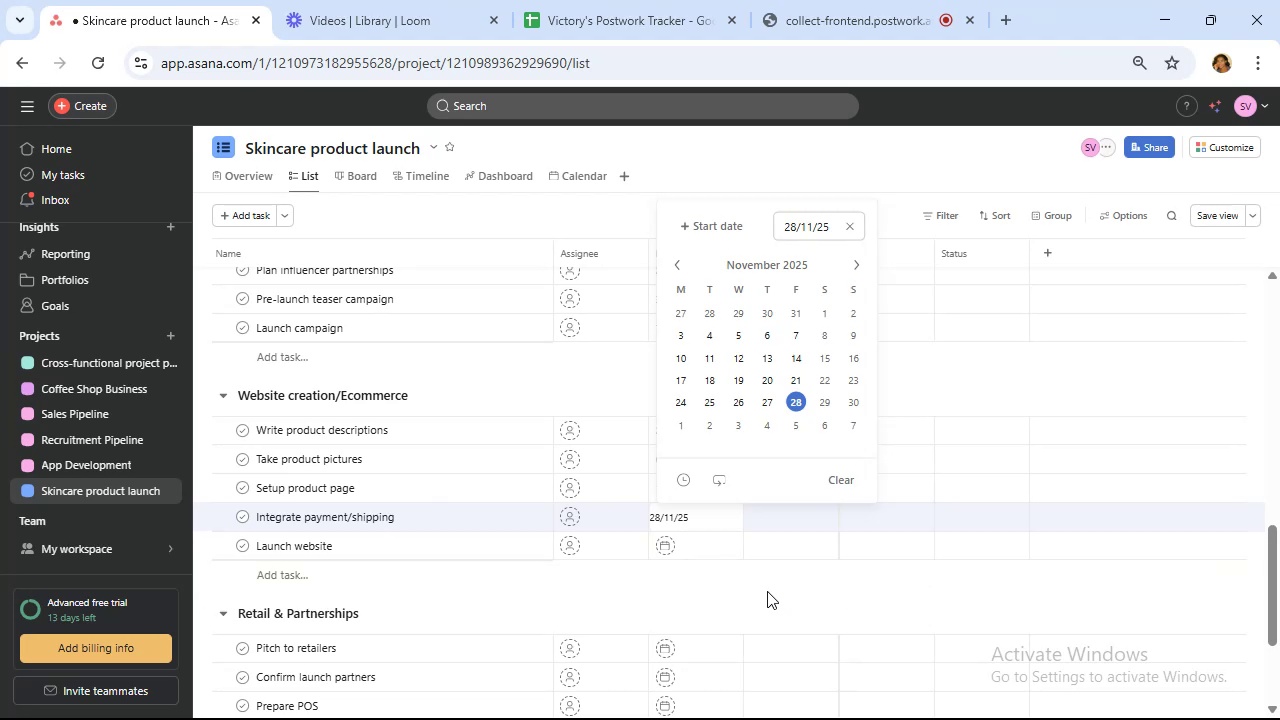 
mouse_move([716, 529])
 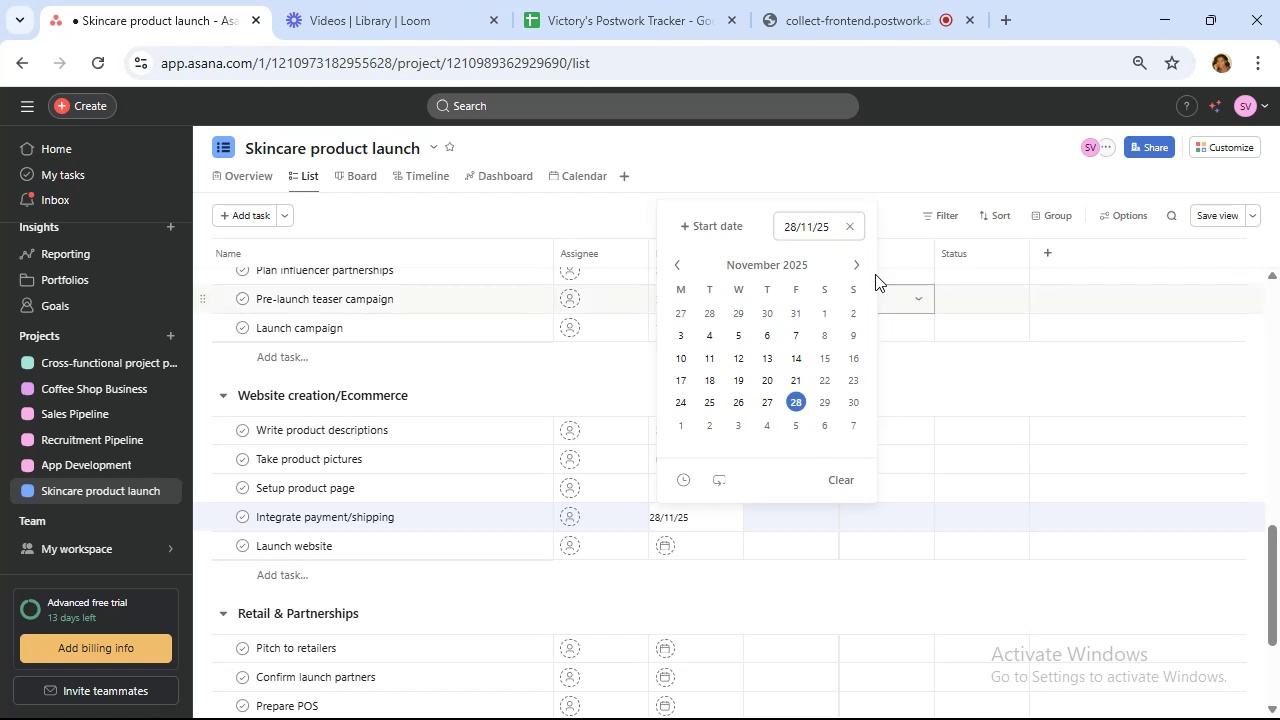 
double_click([851, 267])
 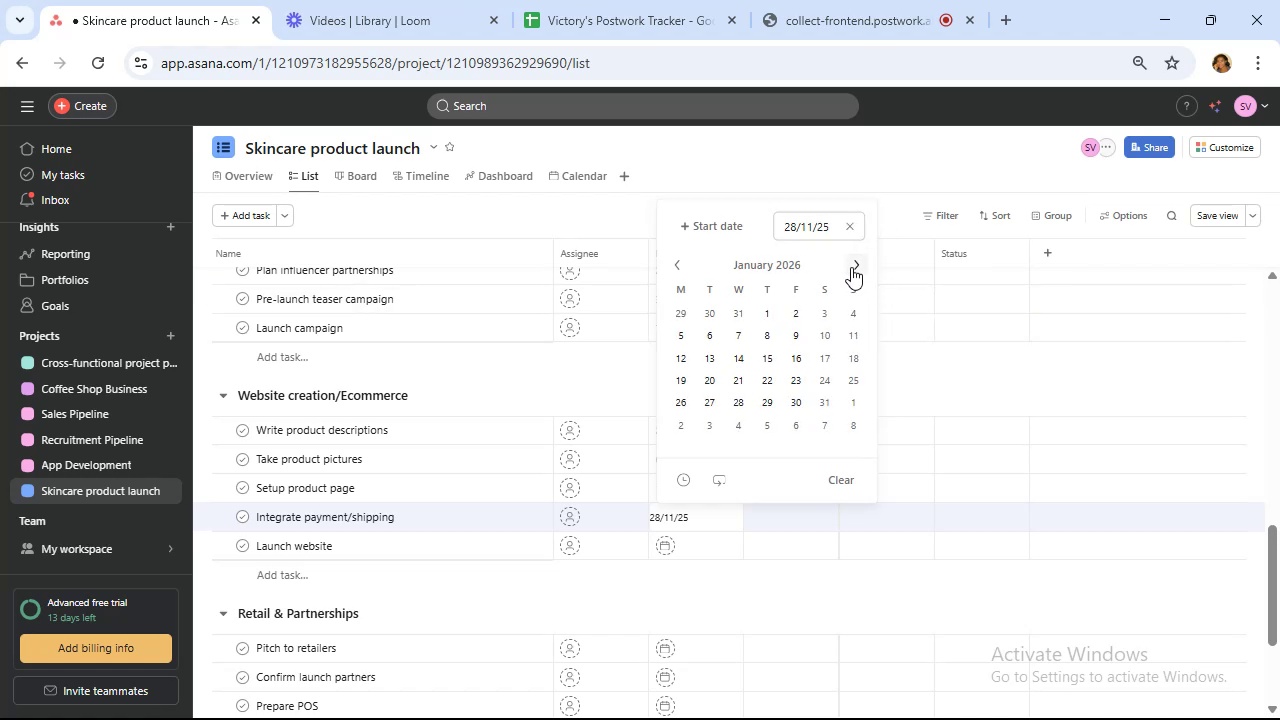 
left_click([851, 267])
 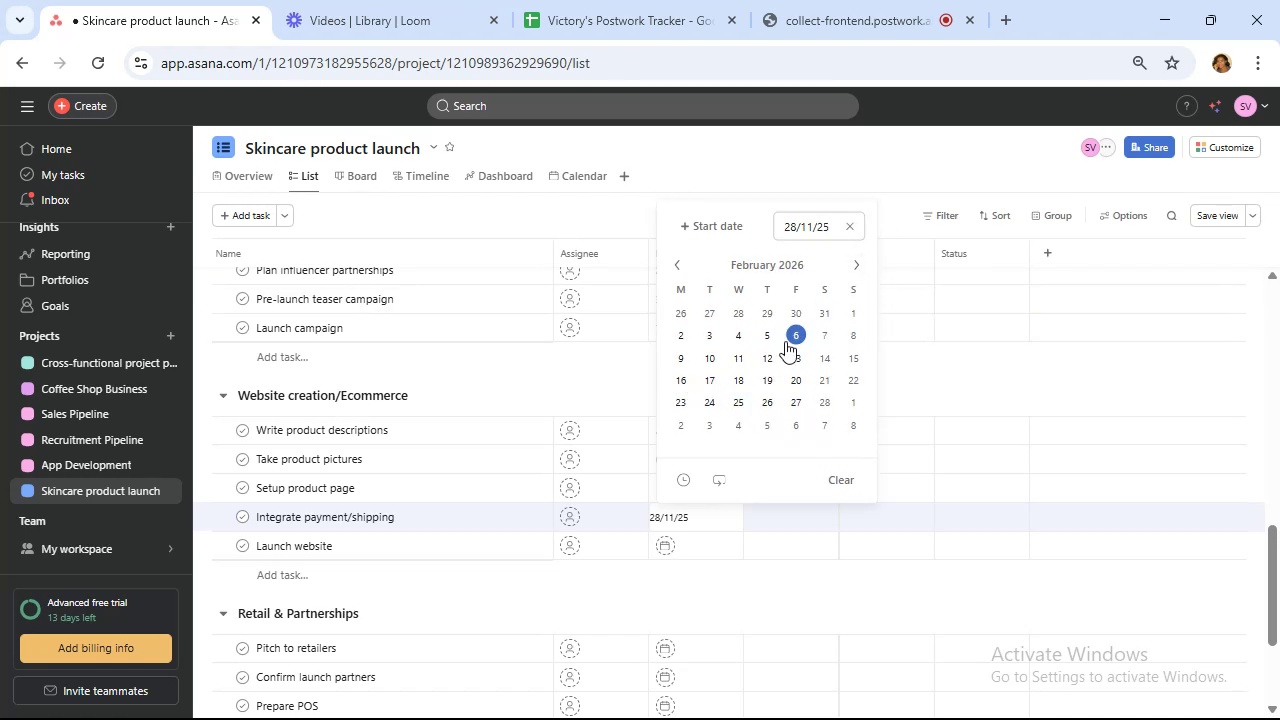 
wait(6.94)
 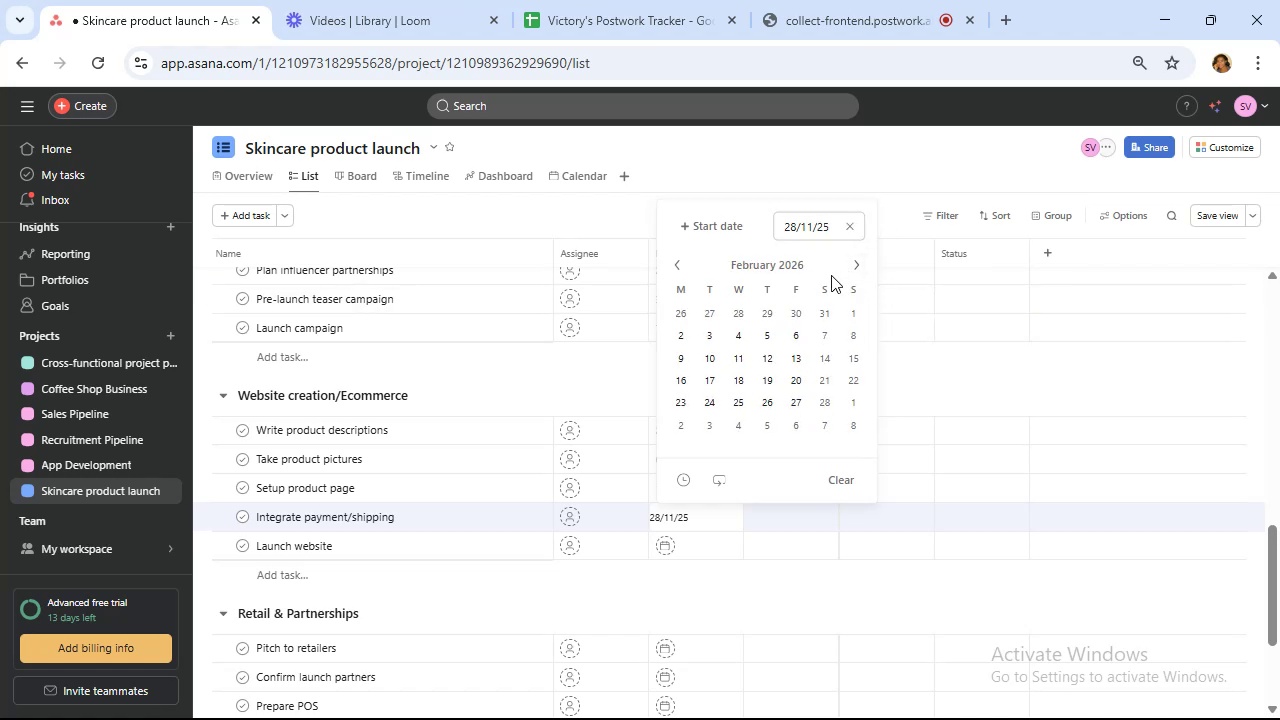 
left_click([789, 331])
 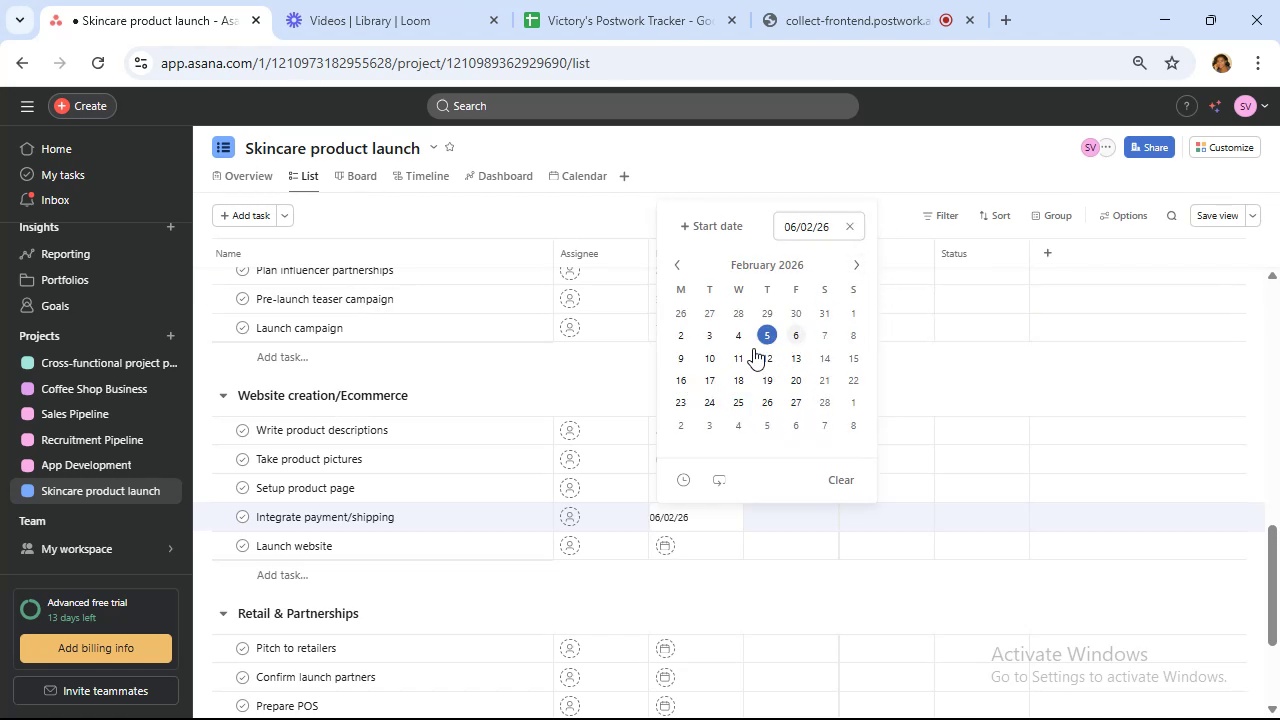 
mouse_move([697, 550])
 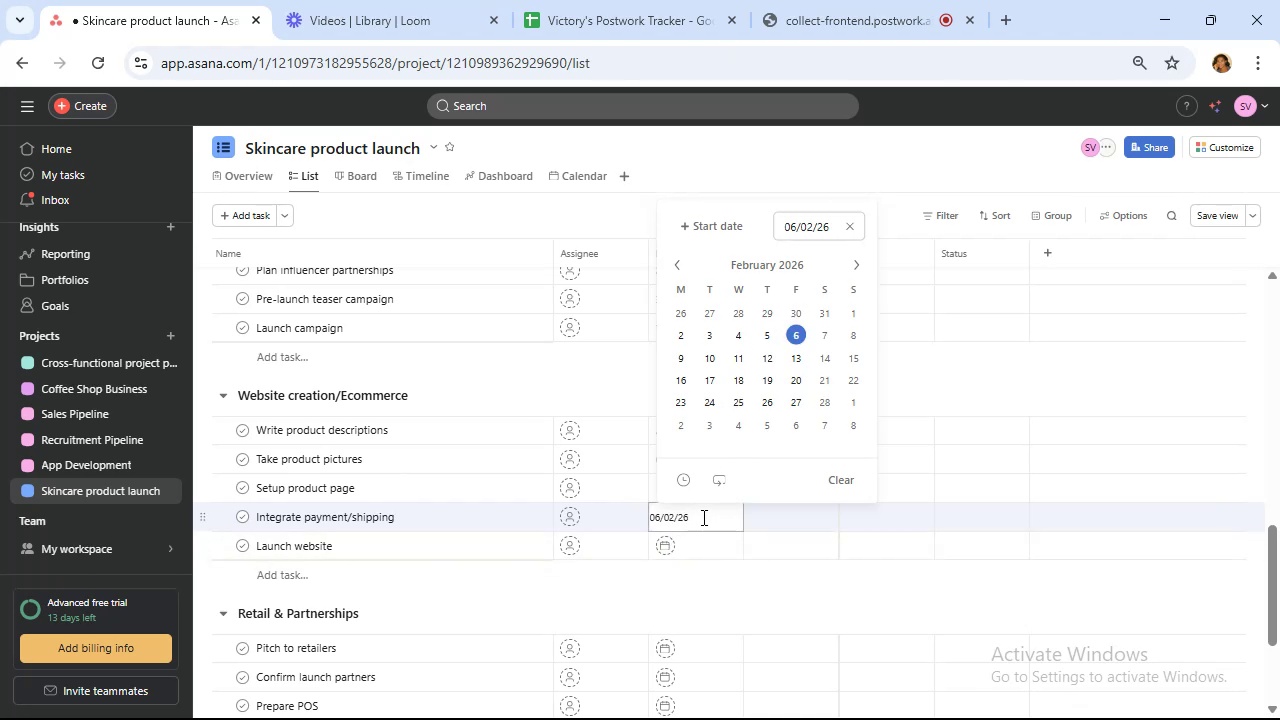 
wait(8.82)
 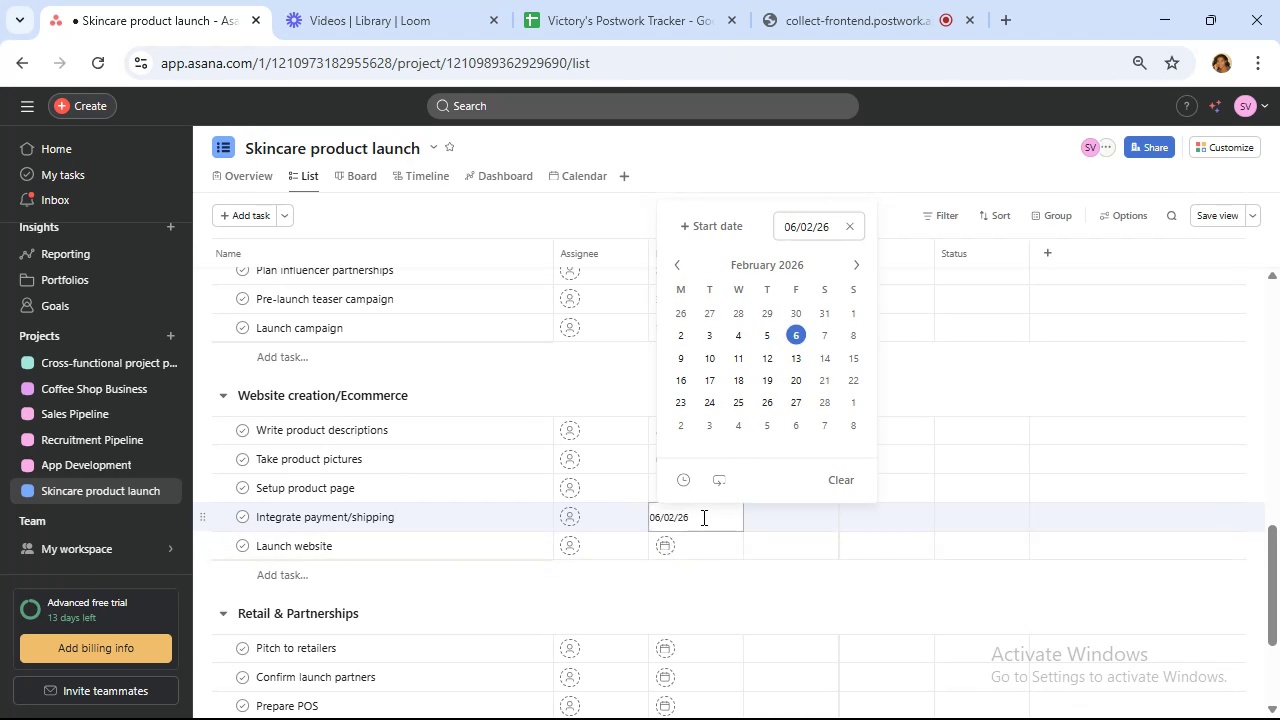 
left_click([672, 258])
 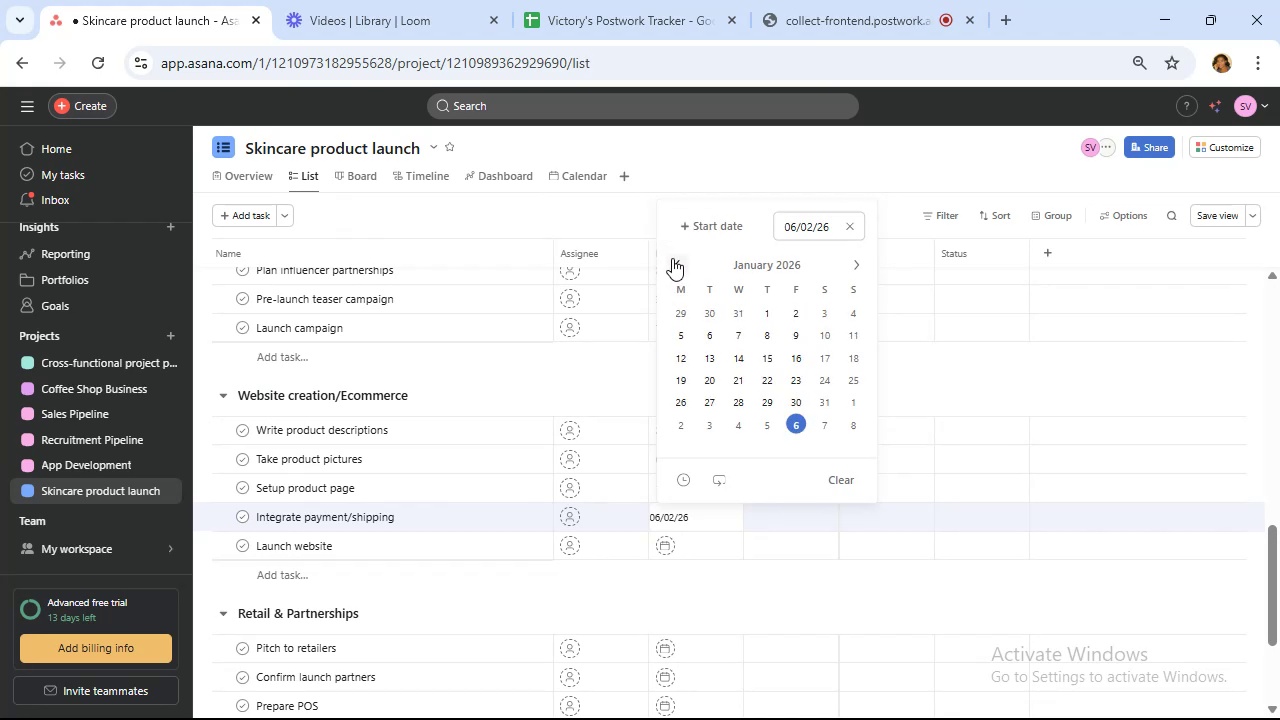 
double_click([672, 258])
 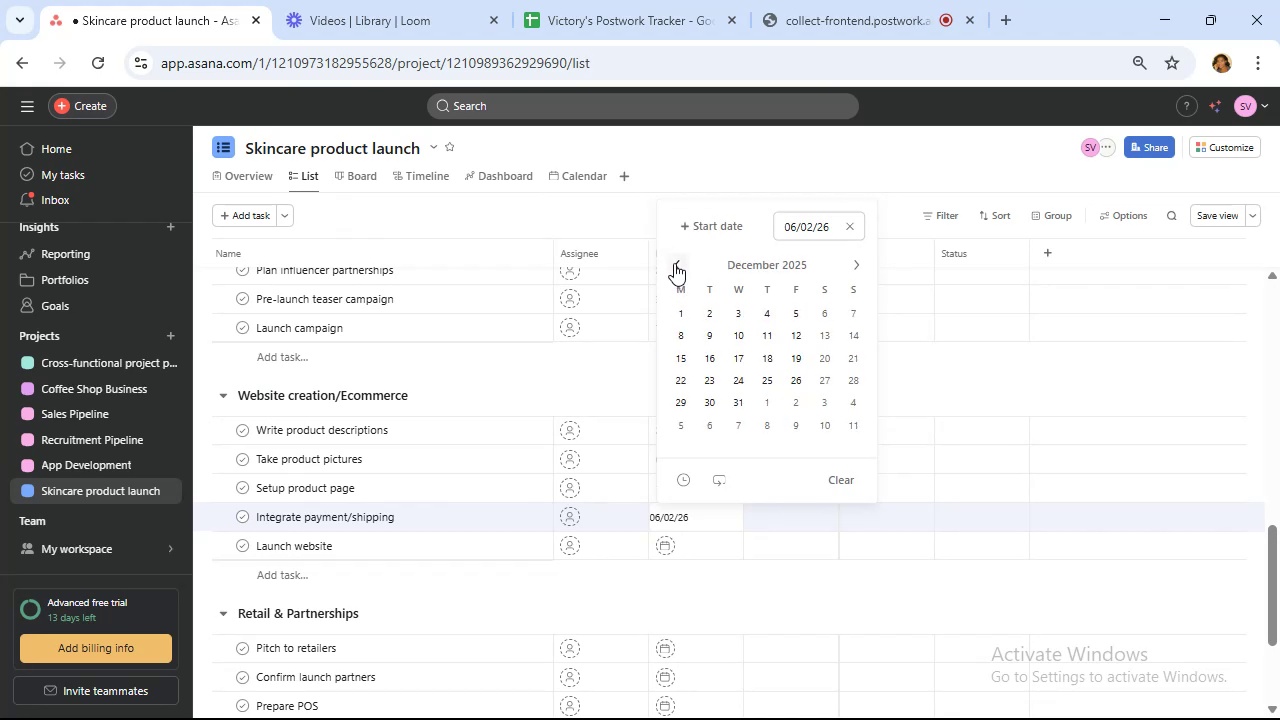 
left_click([674, 261])
 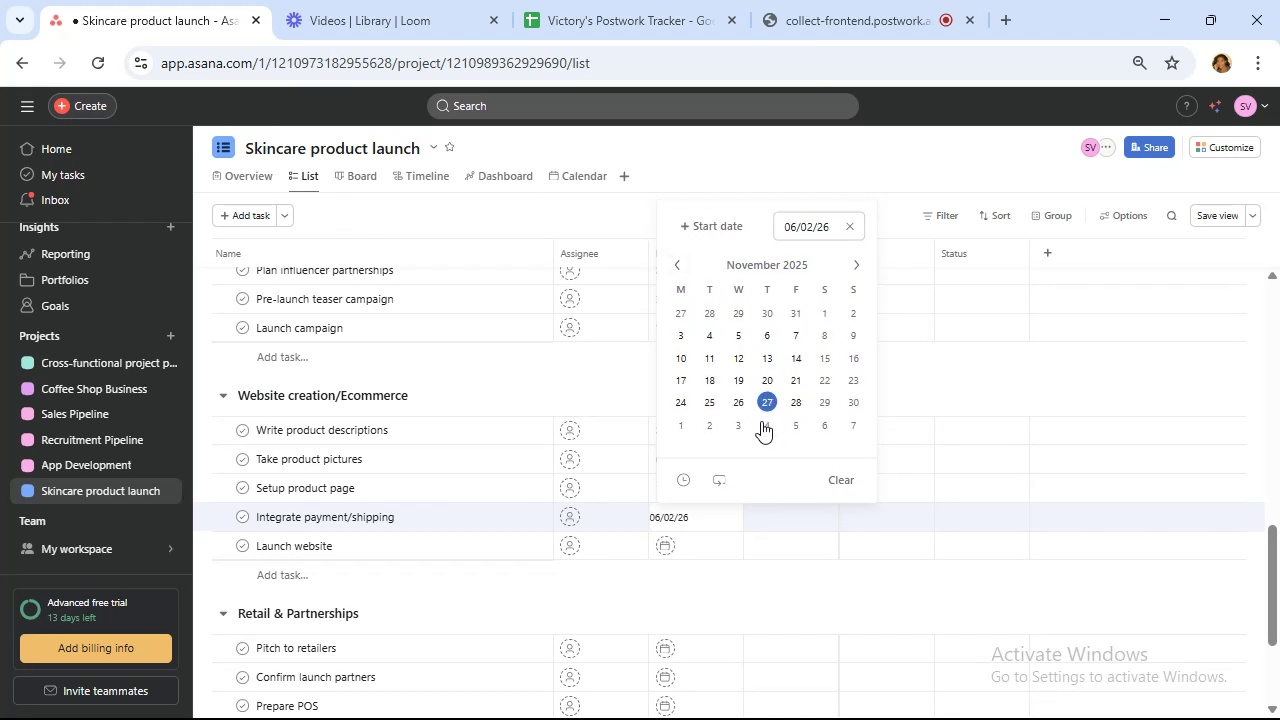 
left_click([736, 403])
 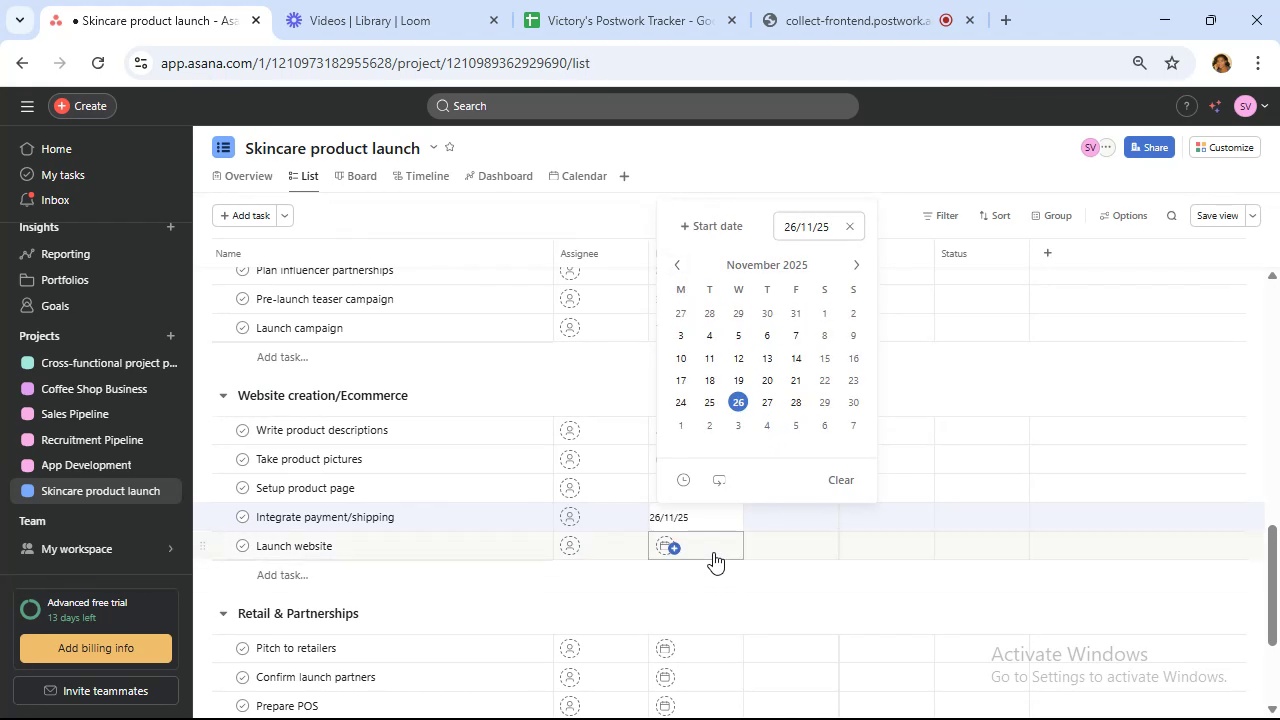 
left_click([713, 547])
 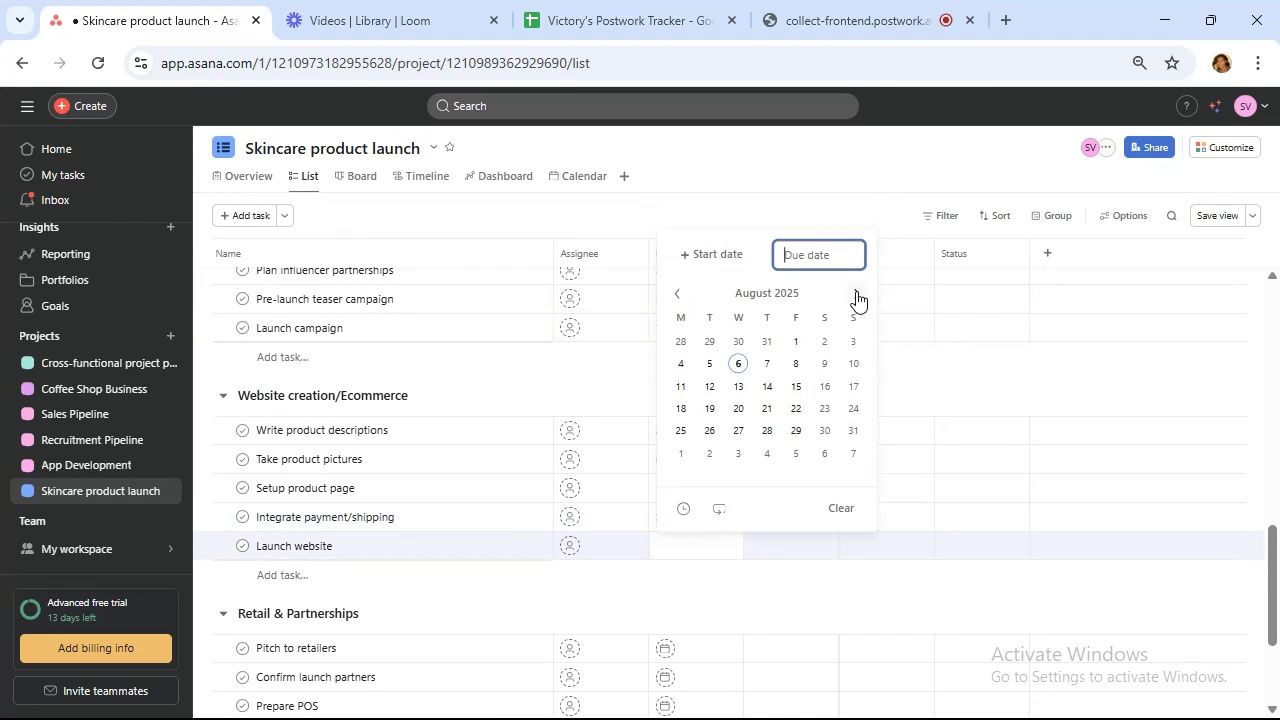 
double_click([855, 291])
 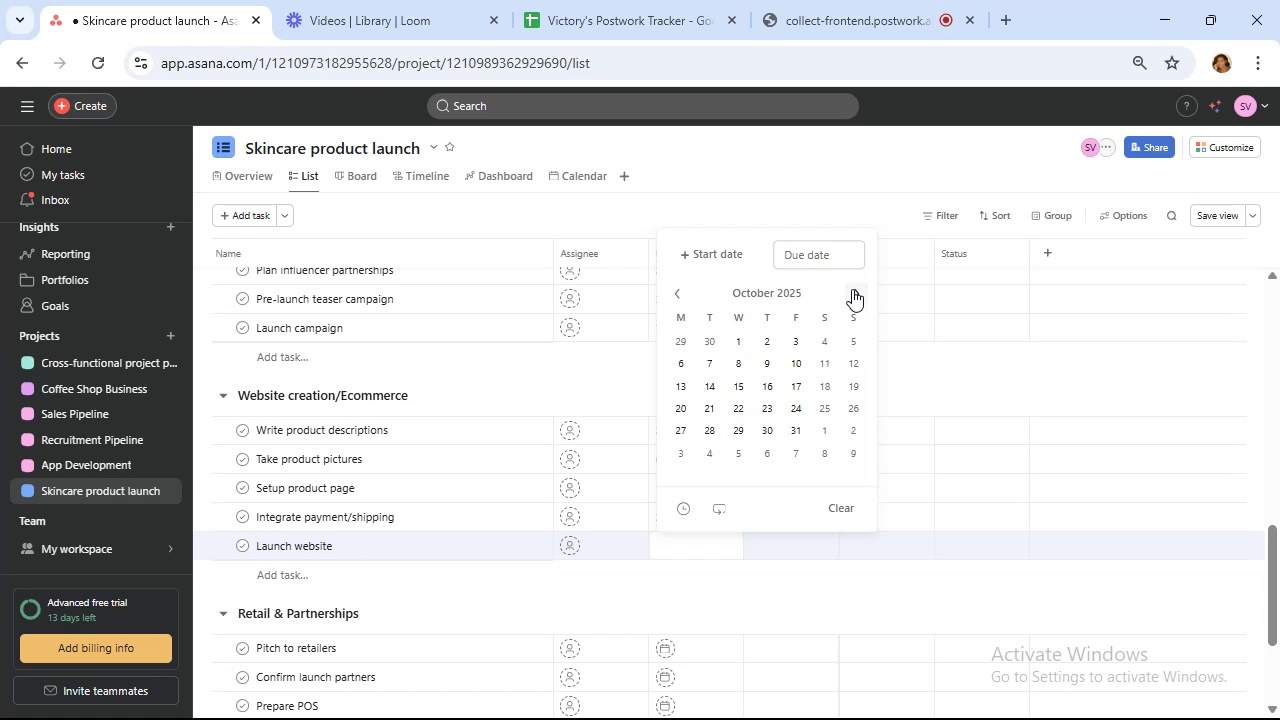 
left_click([852, 289])
 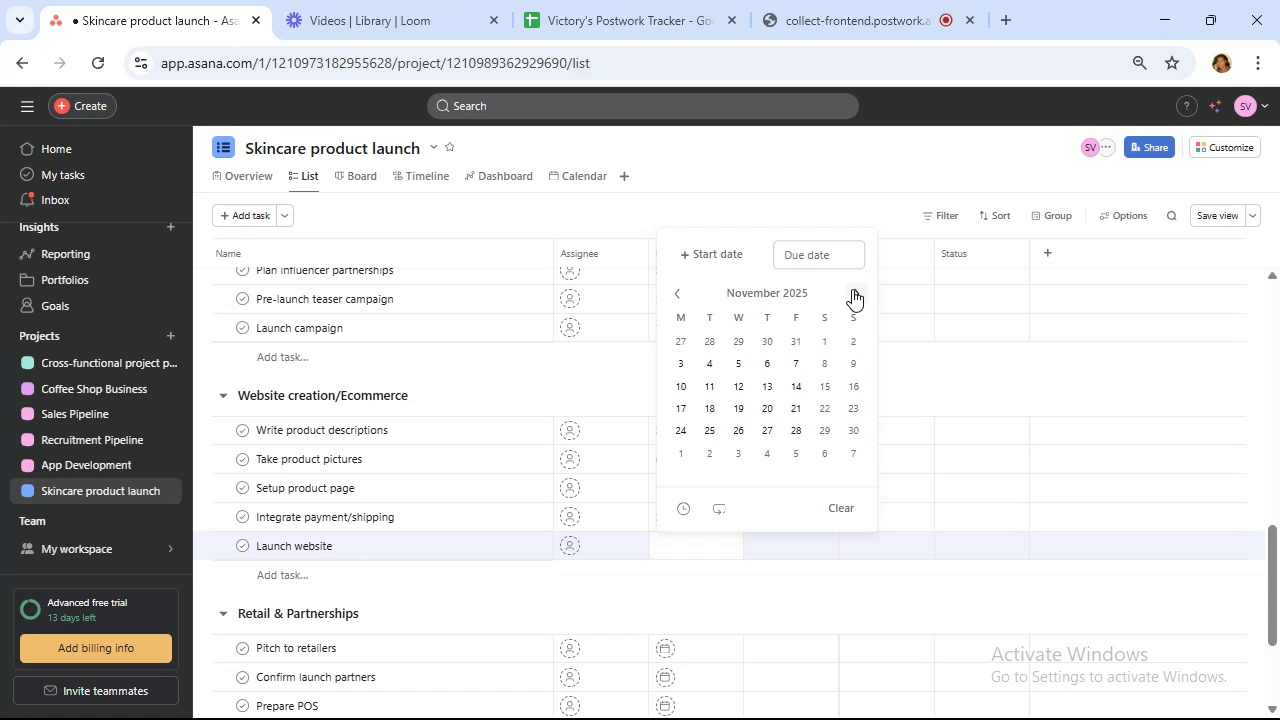 
left_click([852, 289])
 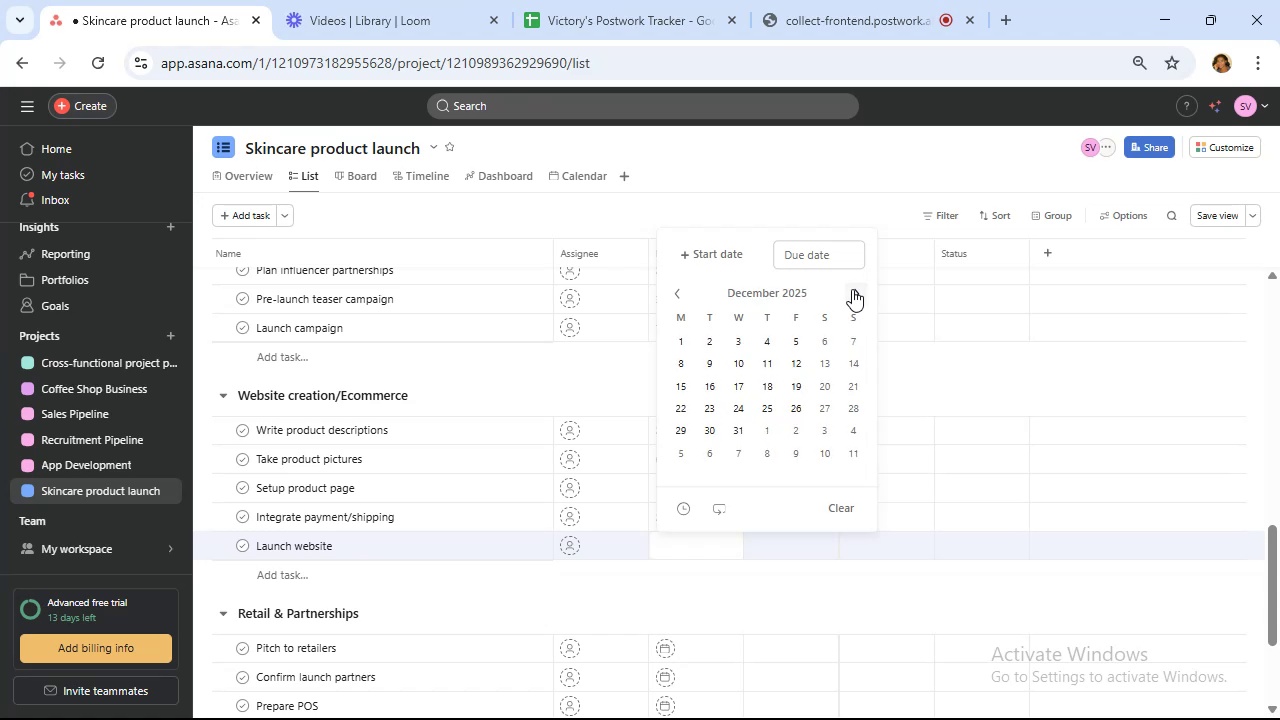 
left_click([852, 289])
 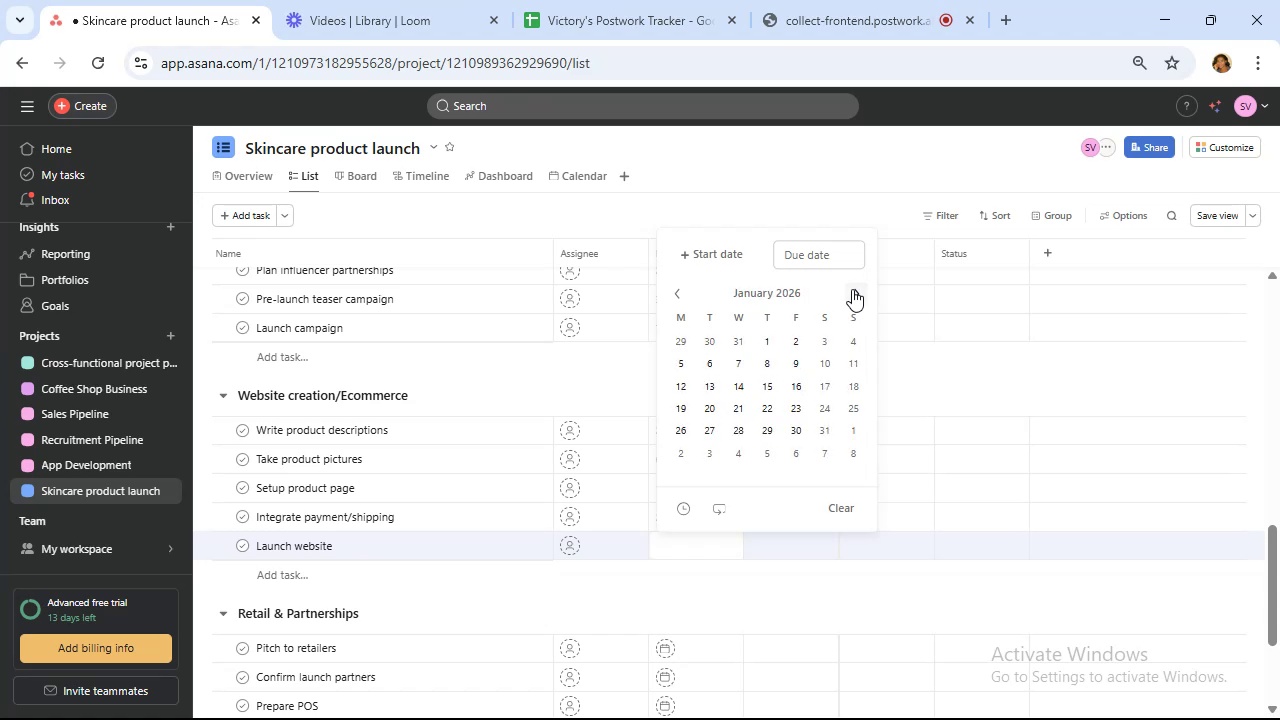 
left_click([852, 289])
 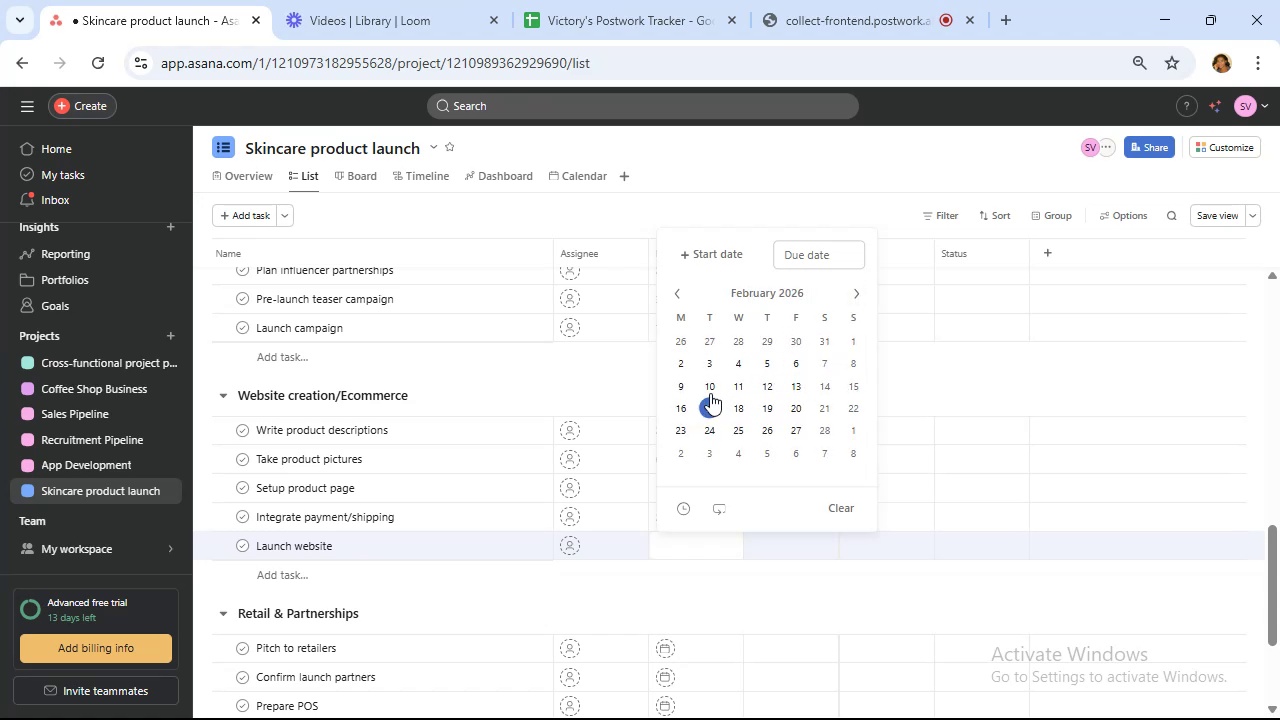 
wait(5.55)
 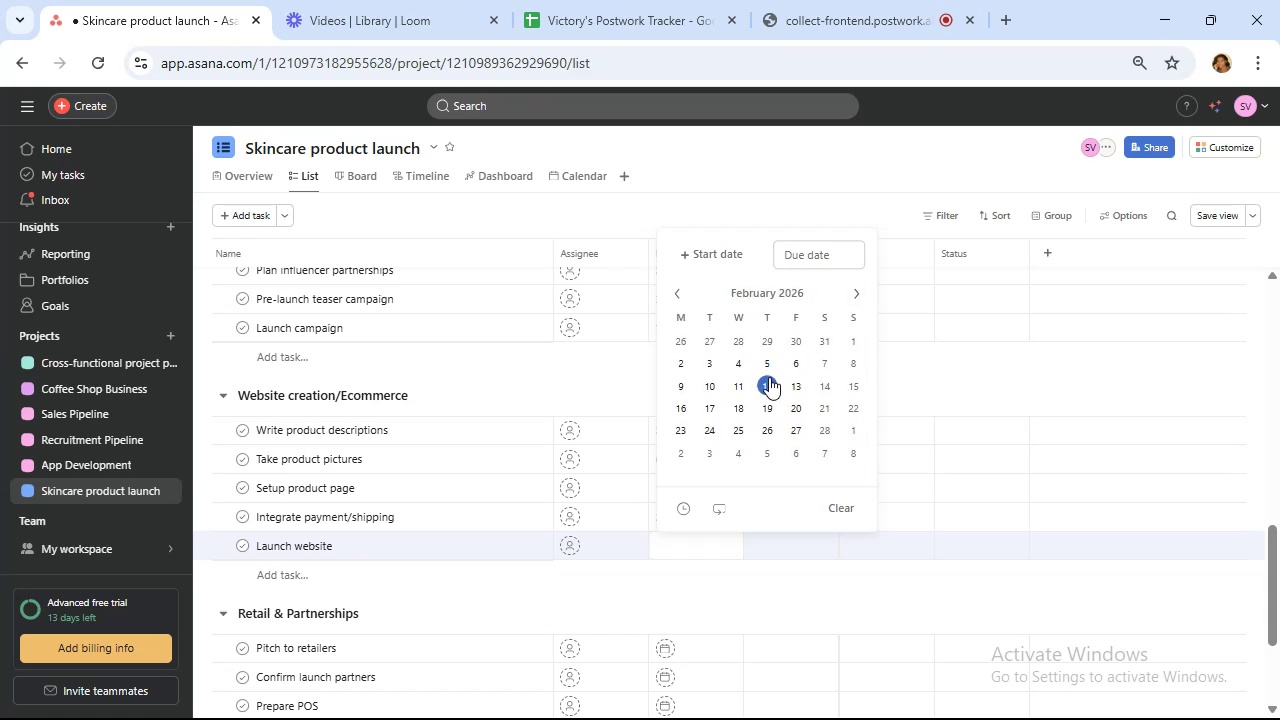 
left_click([681, 384])
 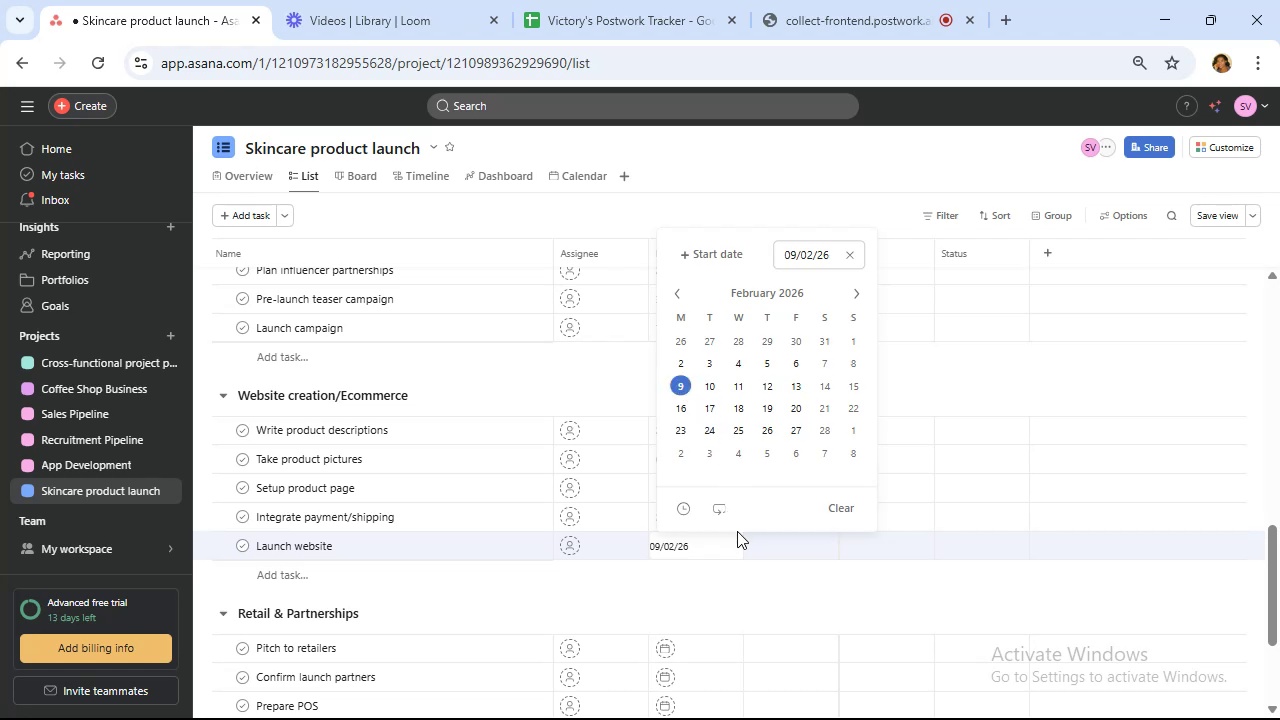 
scroll: coordinate [568, 563], scroll_direction: down, amount: 2.0
 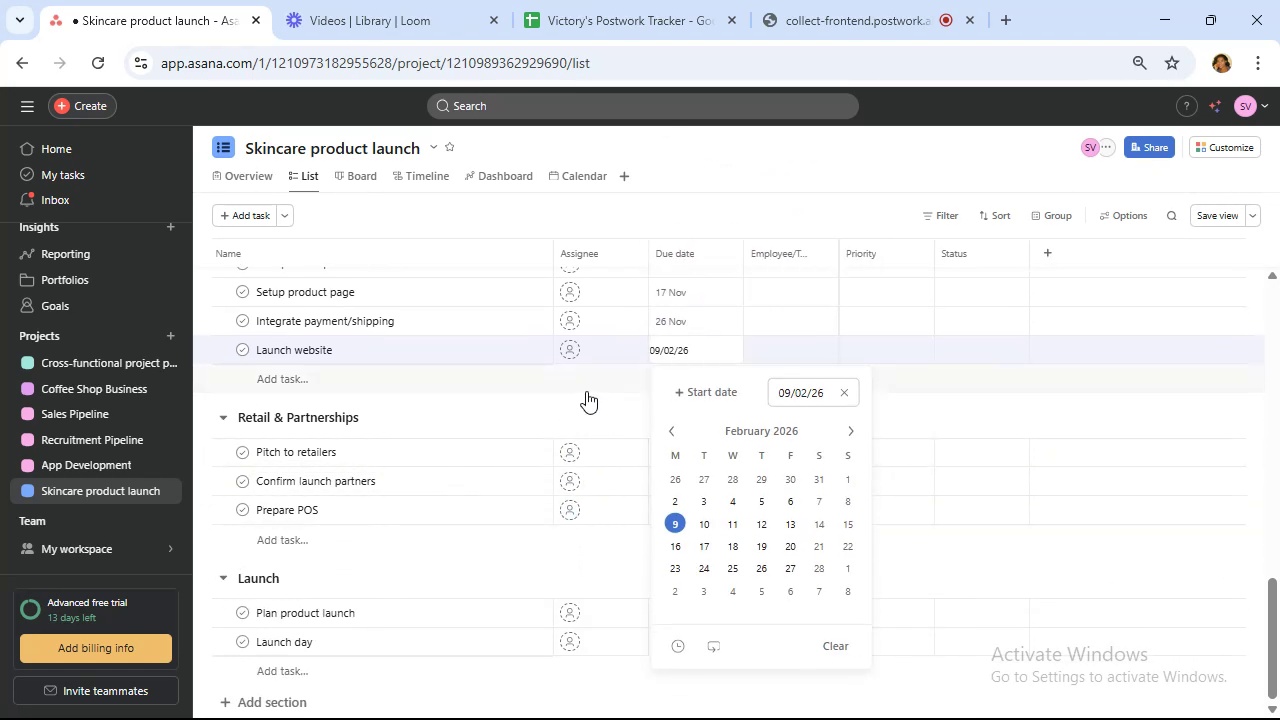 
left_click([586, 401])
 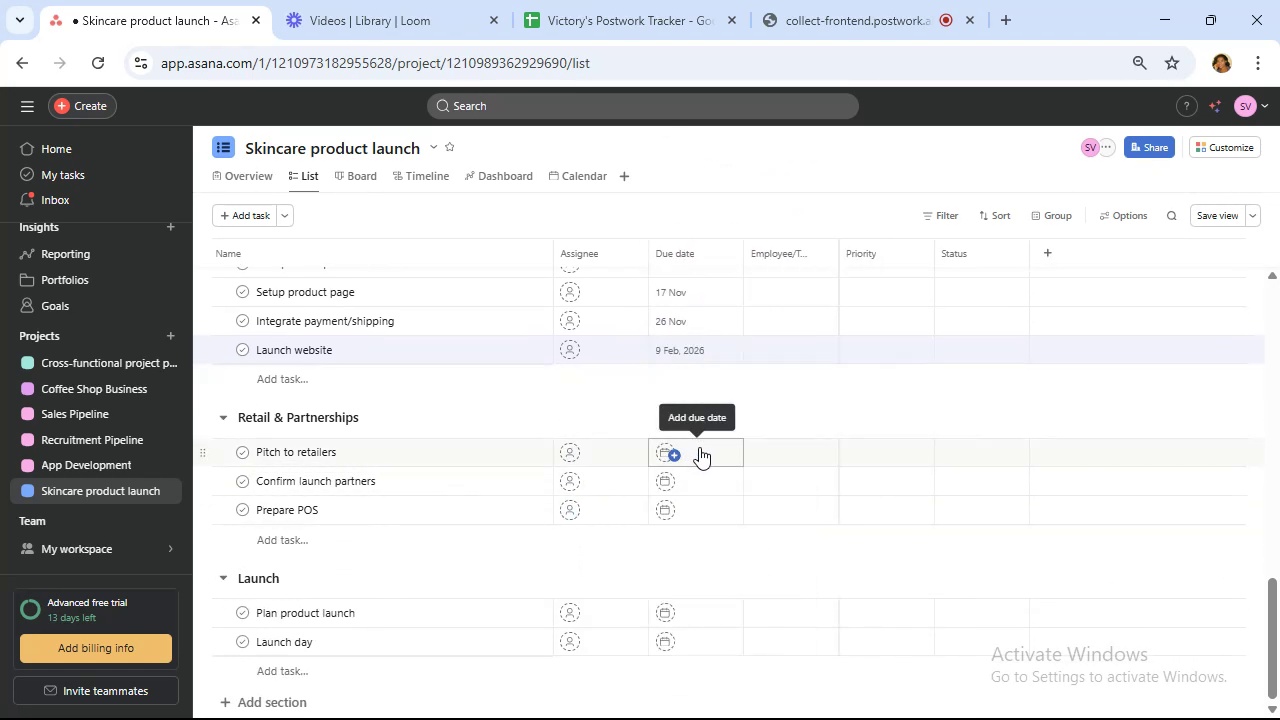 
left_click([699, 447])
 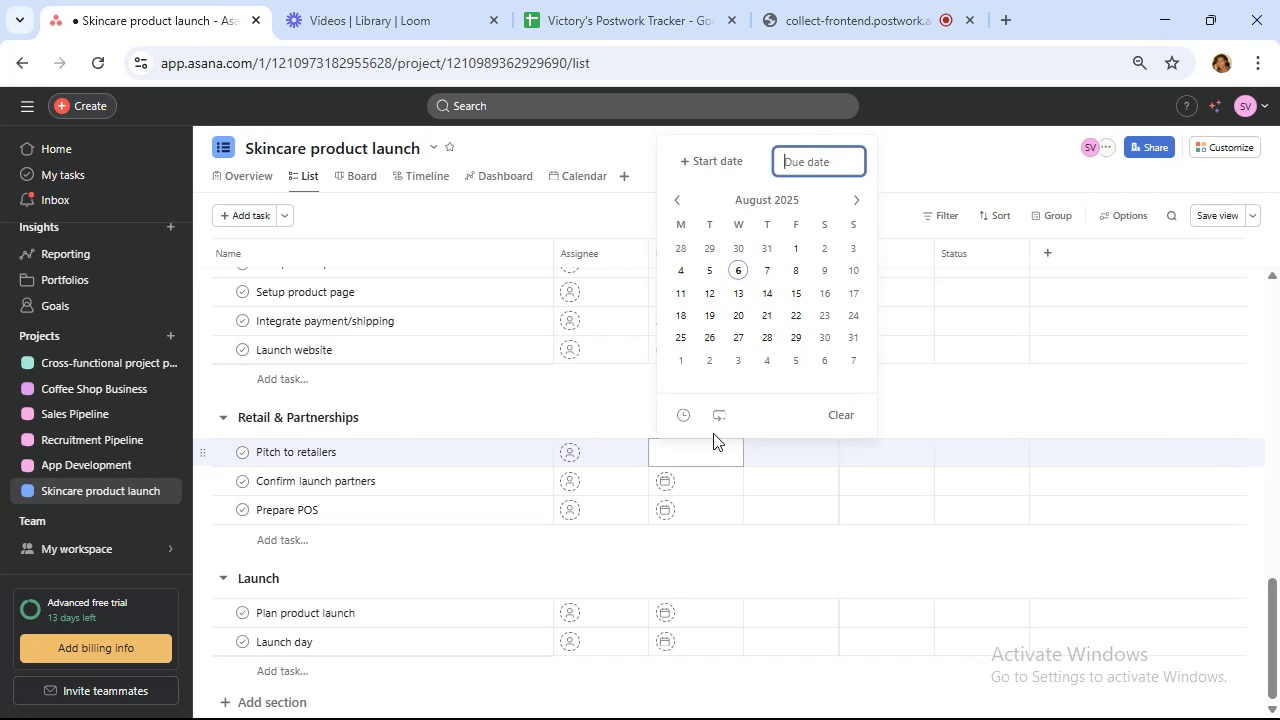 
wait(6.34)
 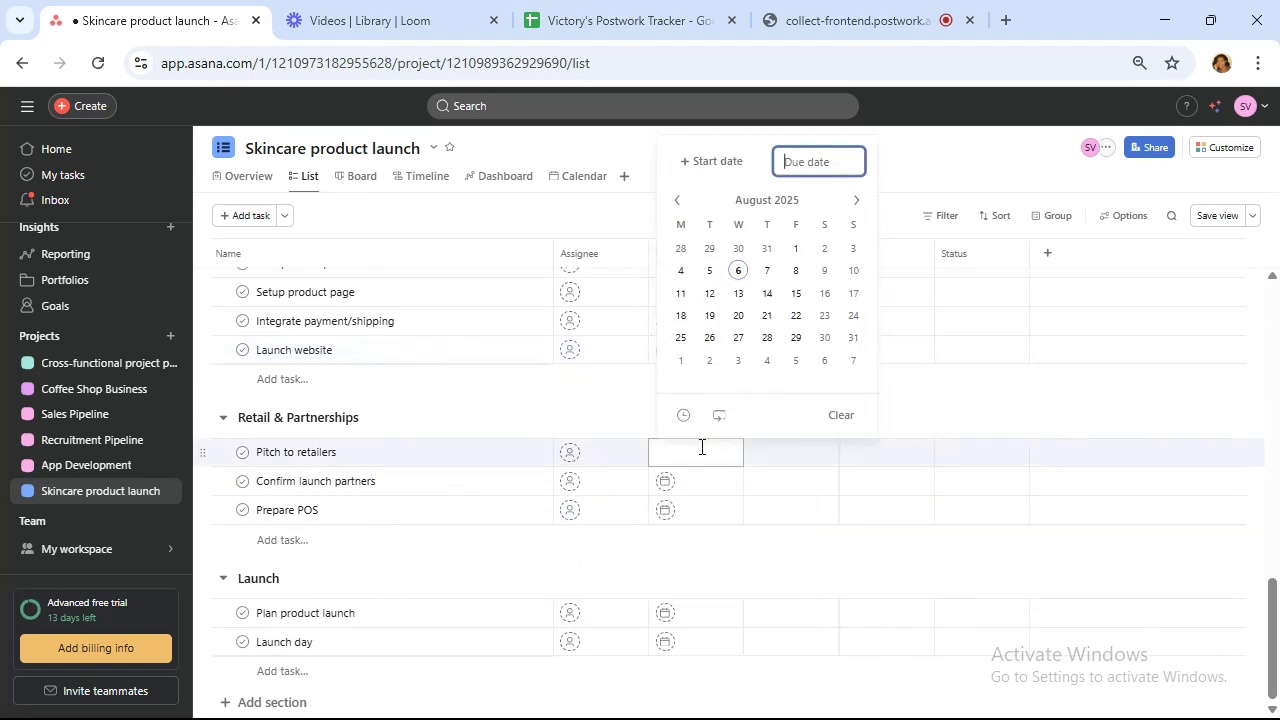 
double_click([857, 206])
 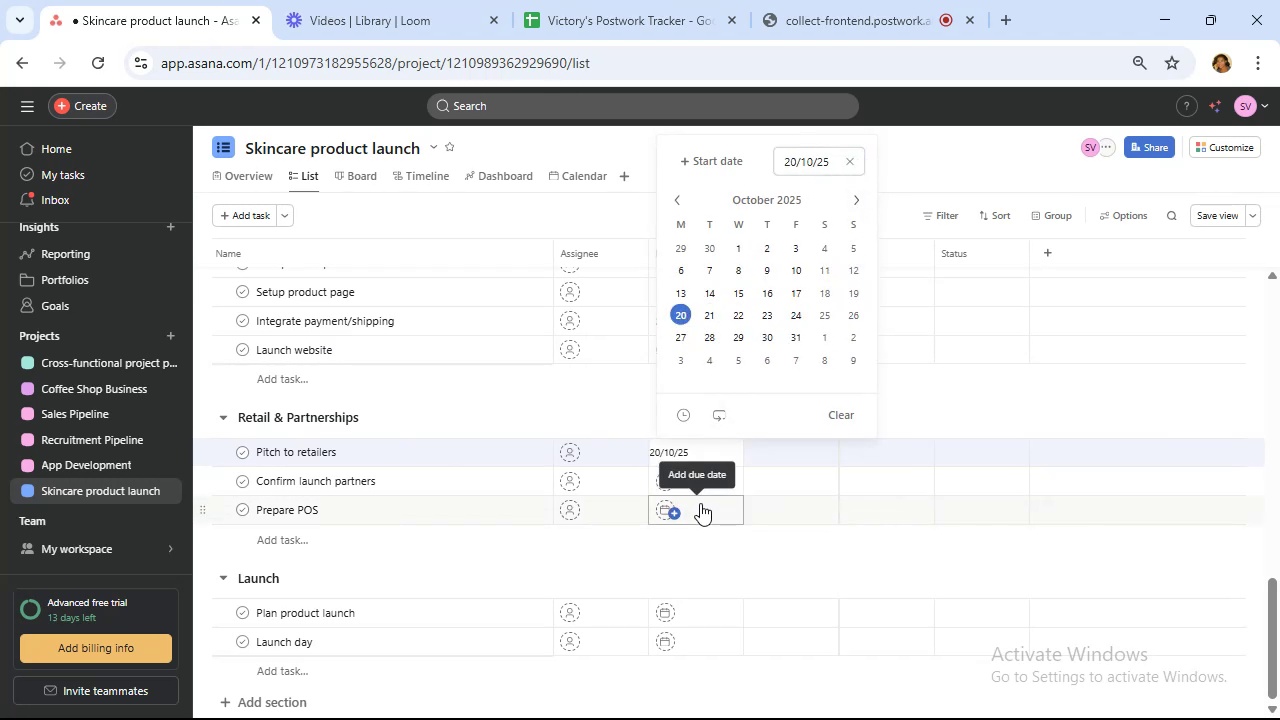 
wait(5.49)
 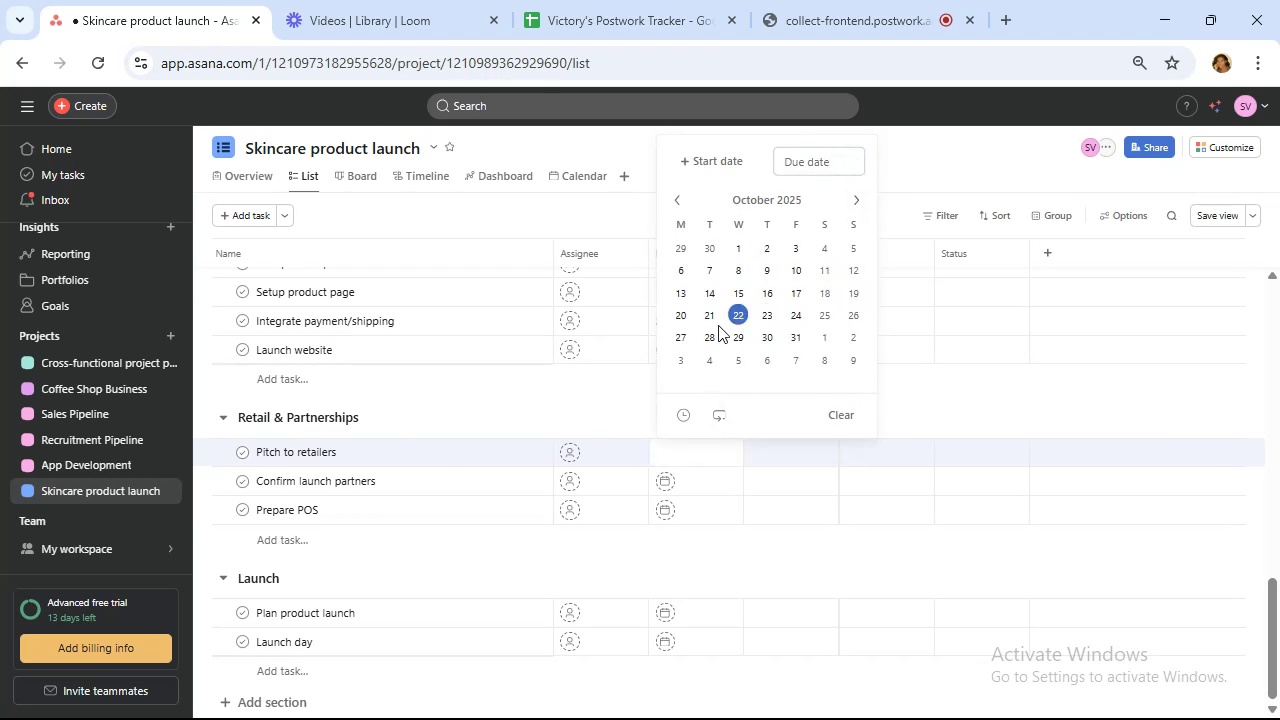 
left_click([710, 480])
 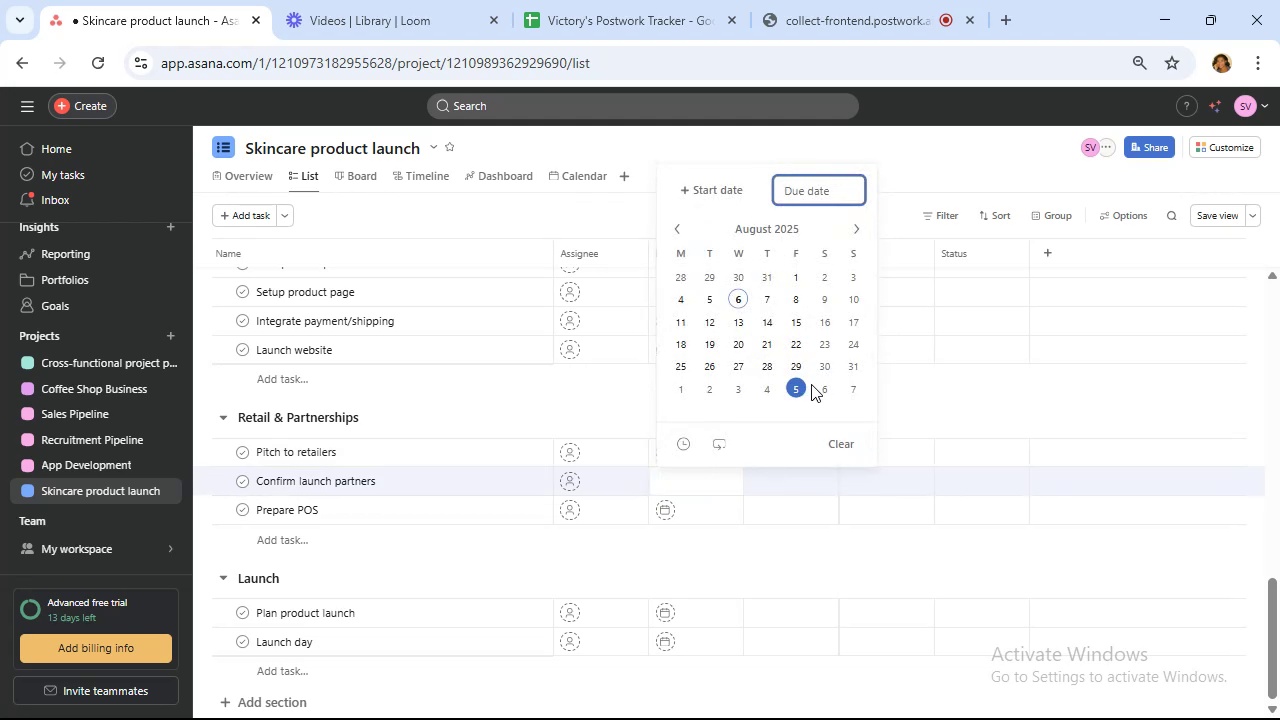 
wait(5.78)
 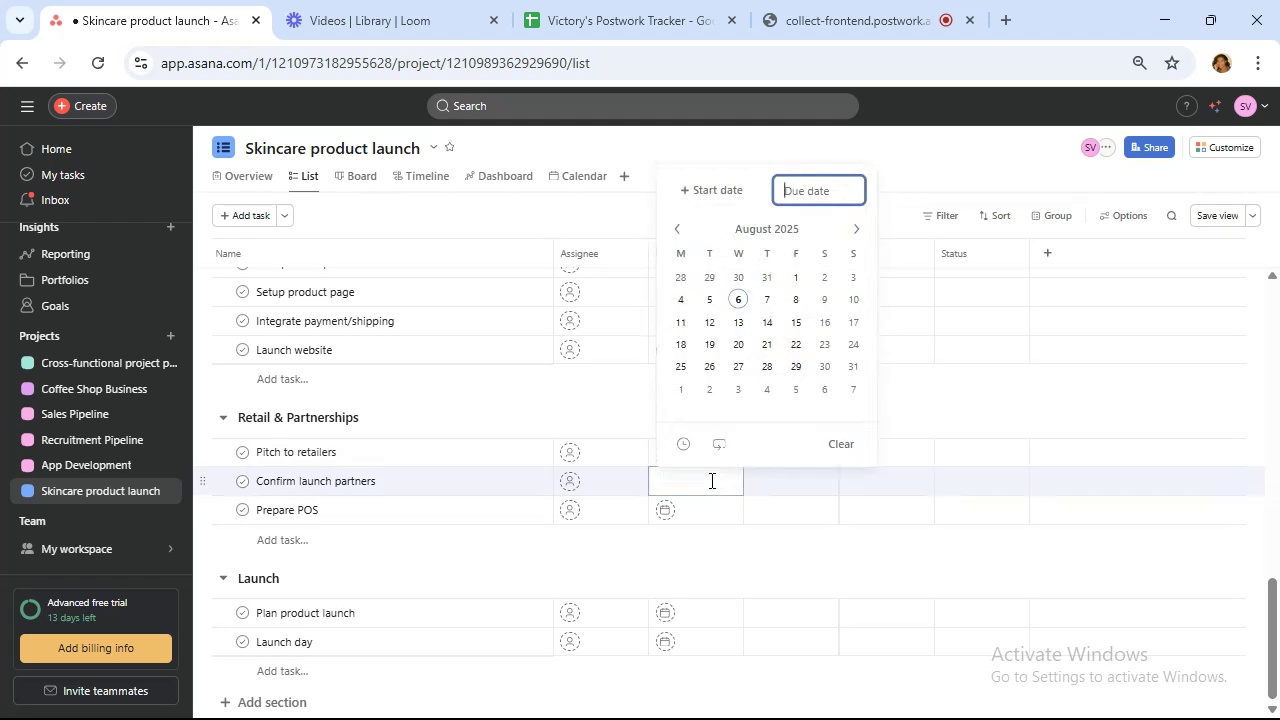 
double_click([857, 225])
 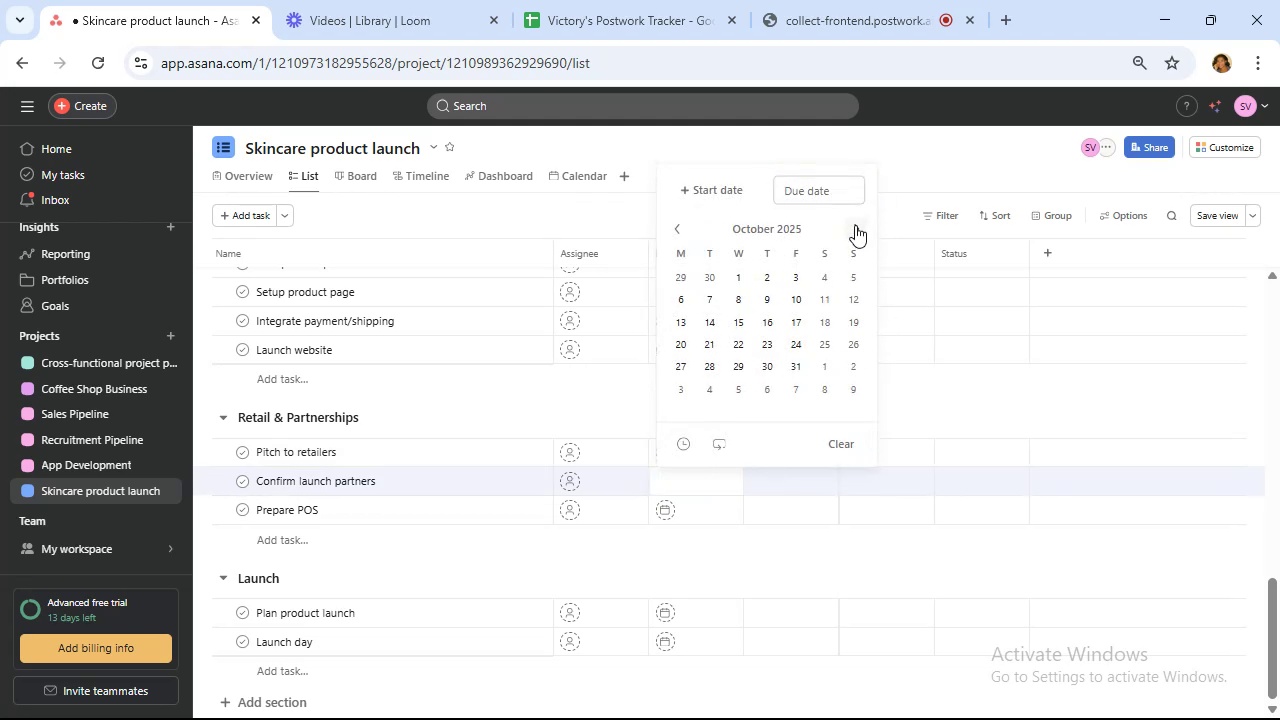 
left_click([855, 225])
 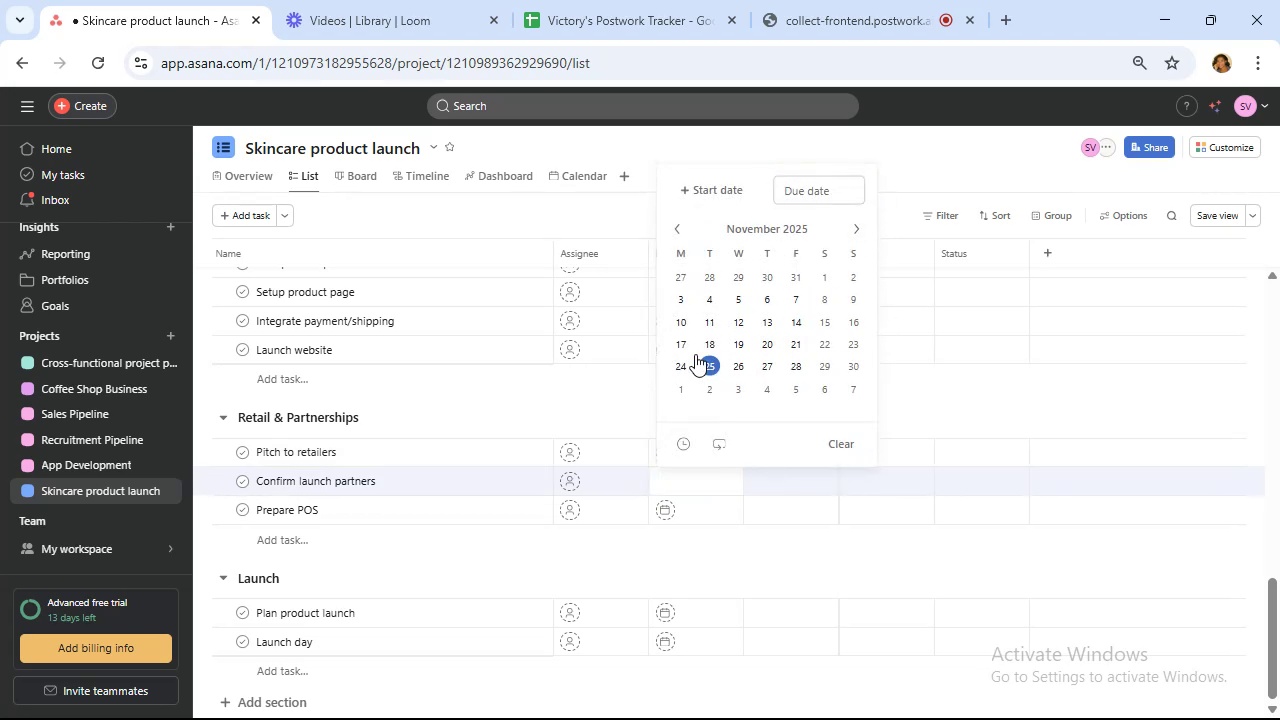 
left_click([678, 337])
 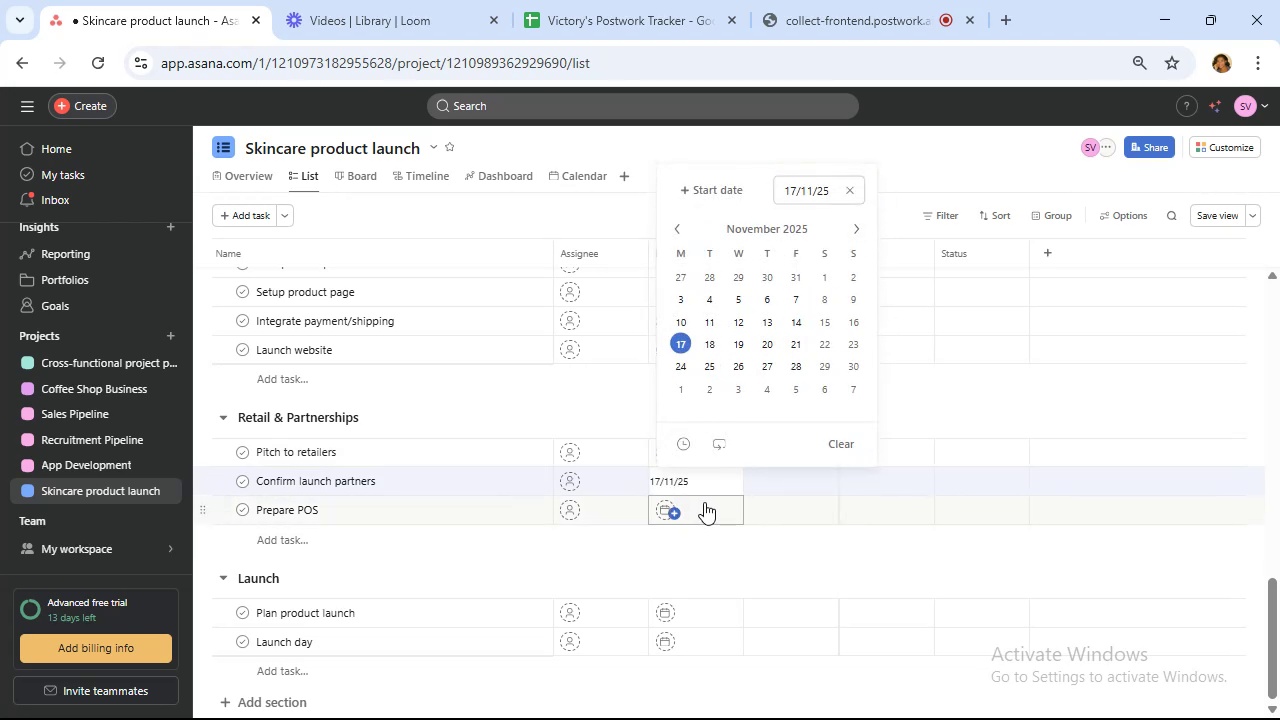 
left_click([709, 502])
 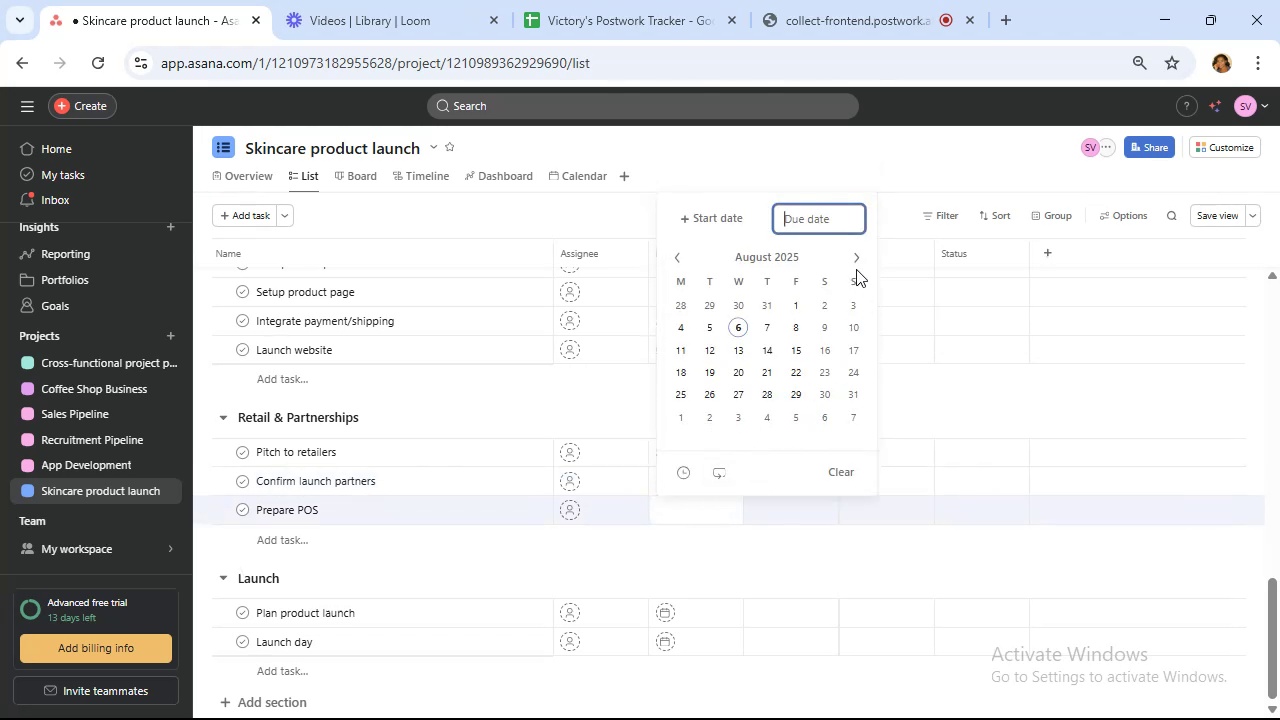 
wait(7.62)
 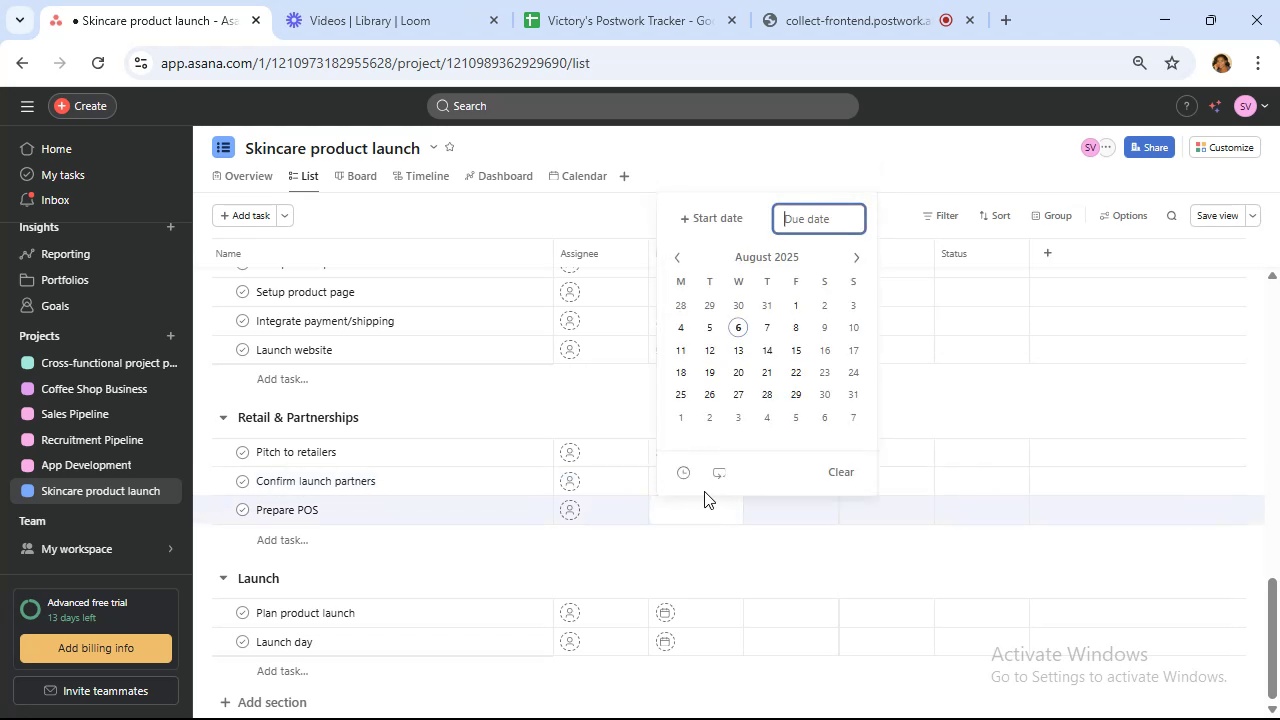 
left_click([854, 247])
 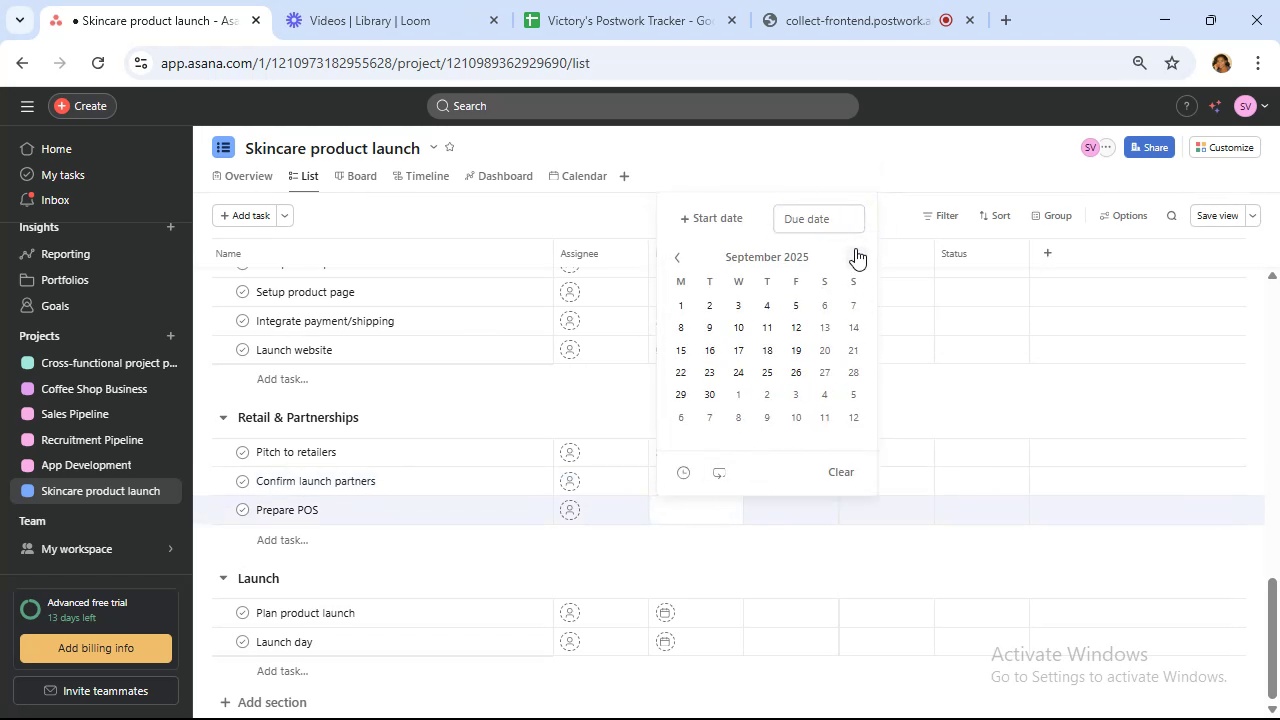 
double_click([855, 248])
 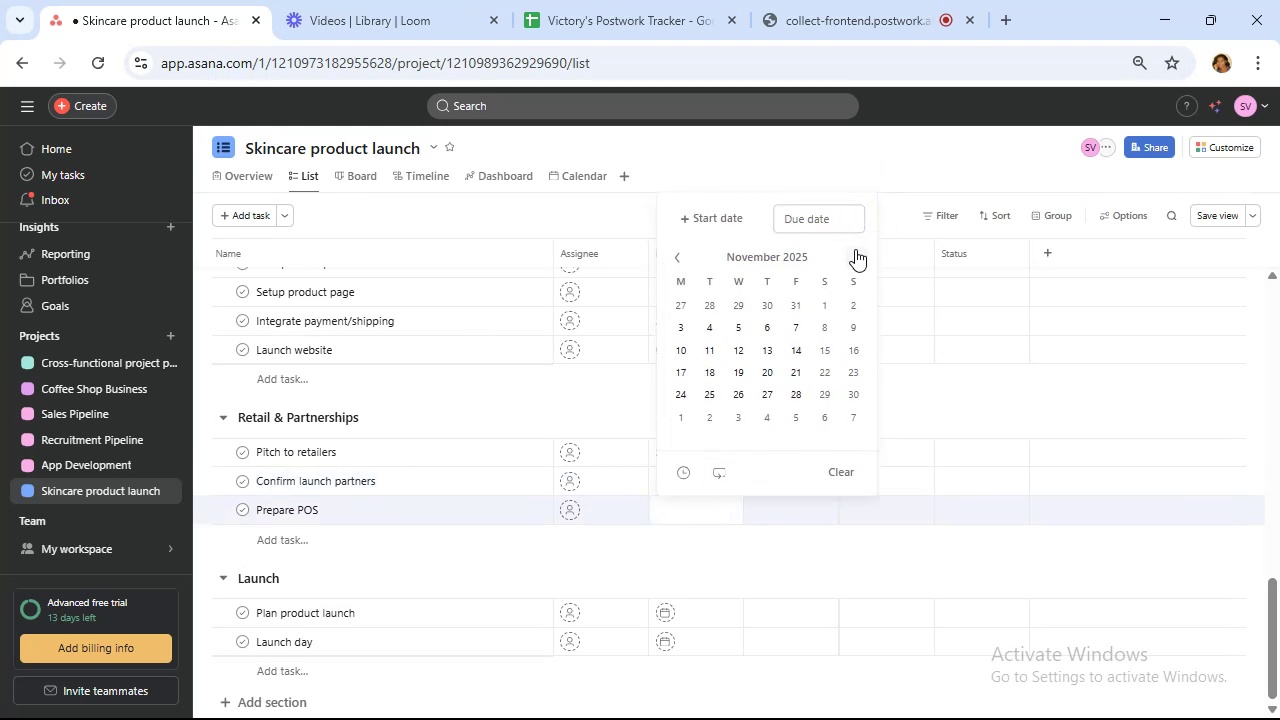 
triple_click([855, 249])
 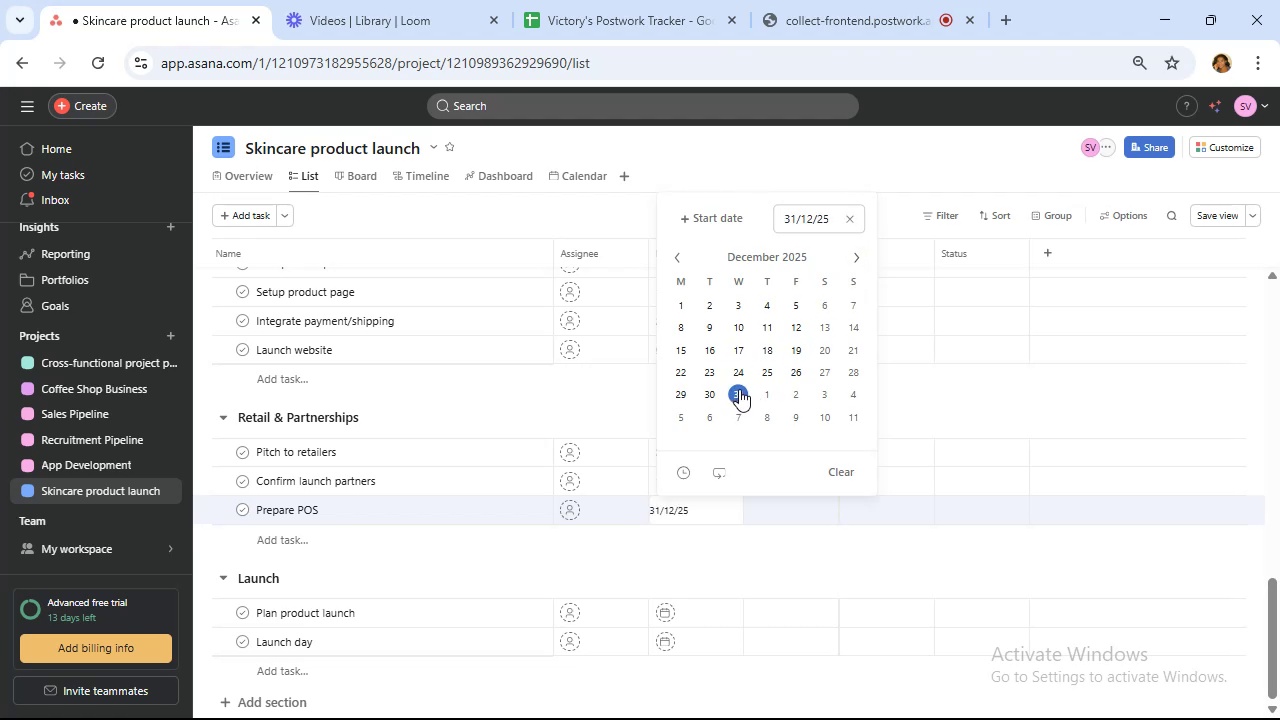 
wait(6.16)
 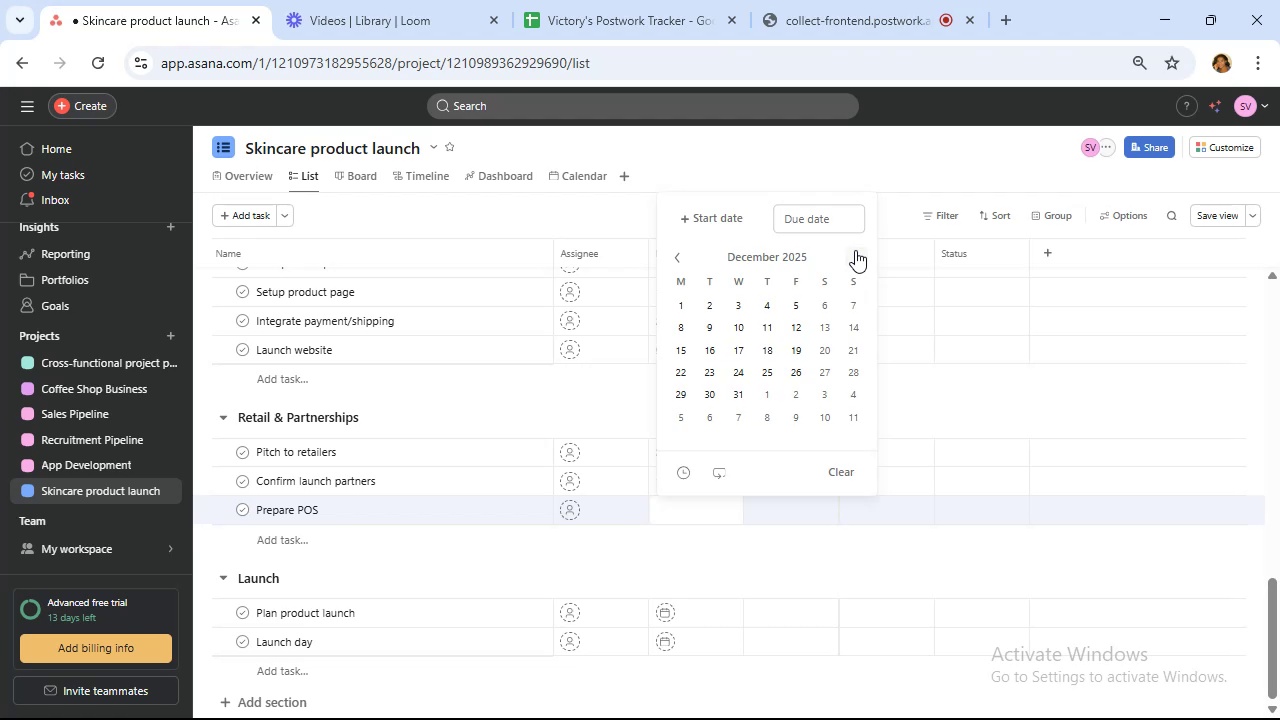 
scroll: coordinate [593, 560], scroll_direction: down, amount: 5.0
 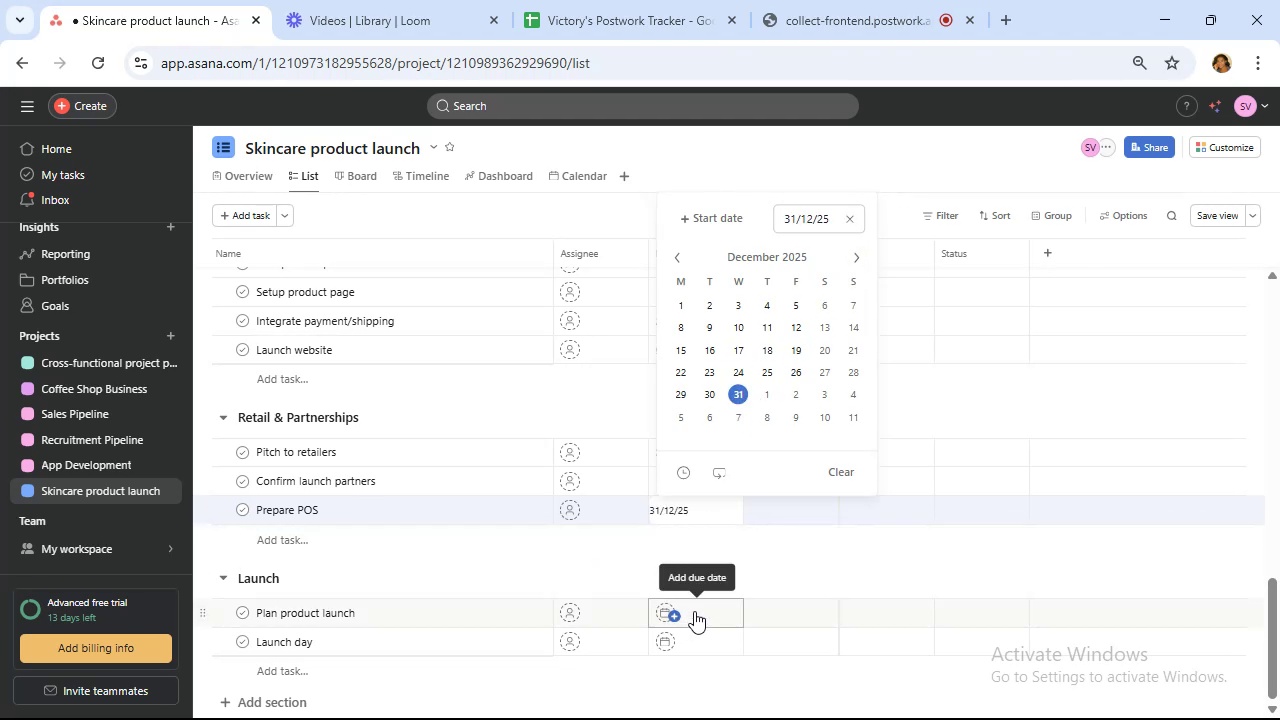 
left_click([694, 611])
 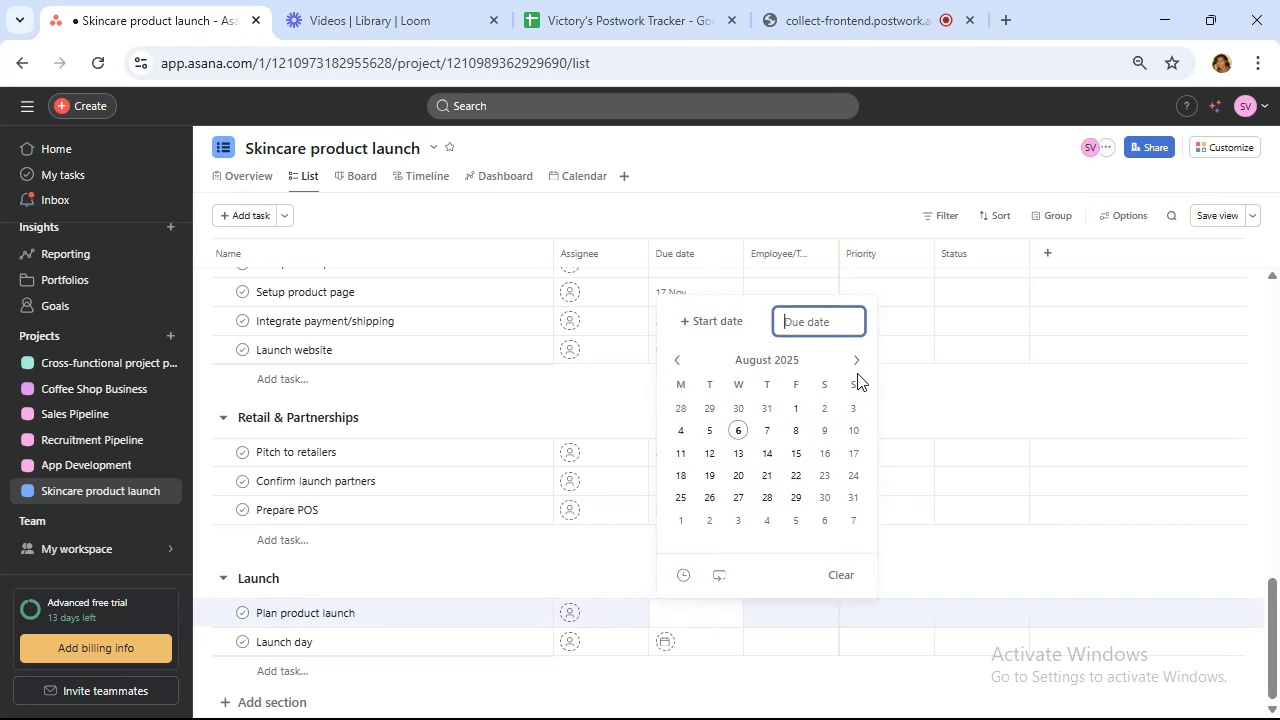 
double_click([854, 359])
 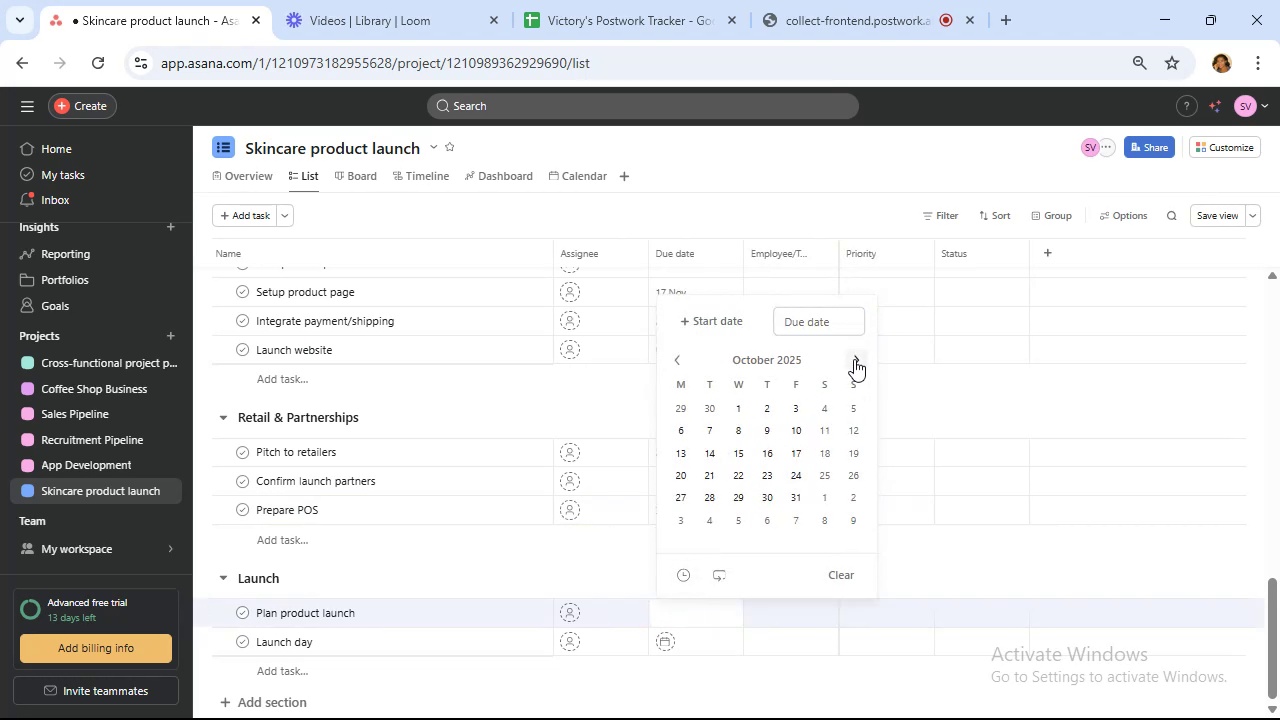 
triple_click([854, 359])
 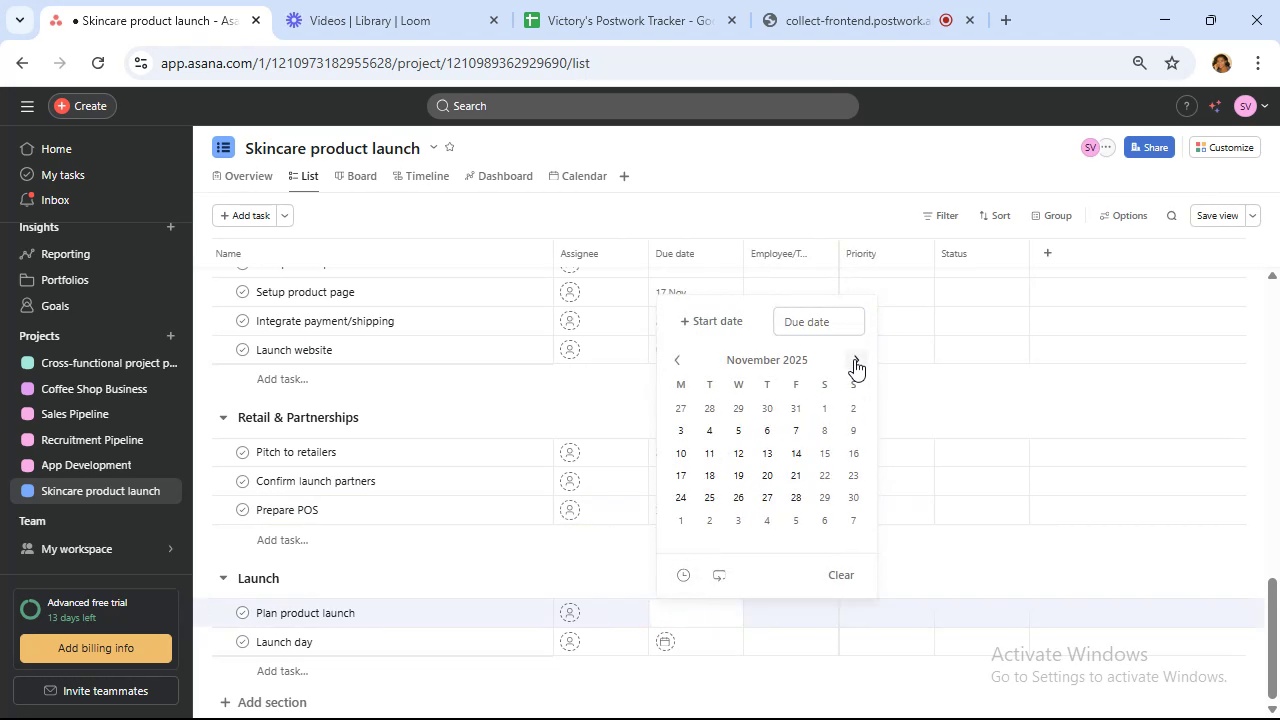 
left_click([854, 358])
 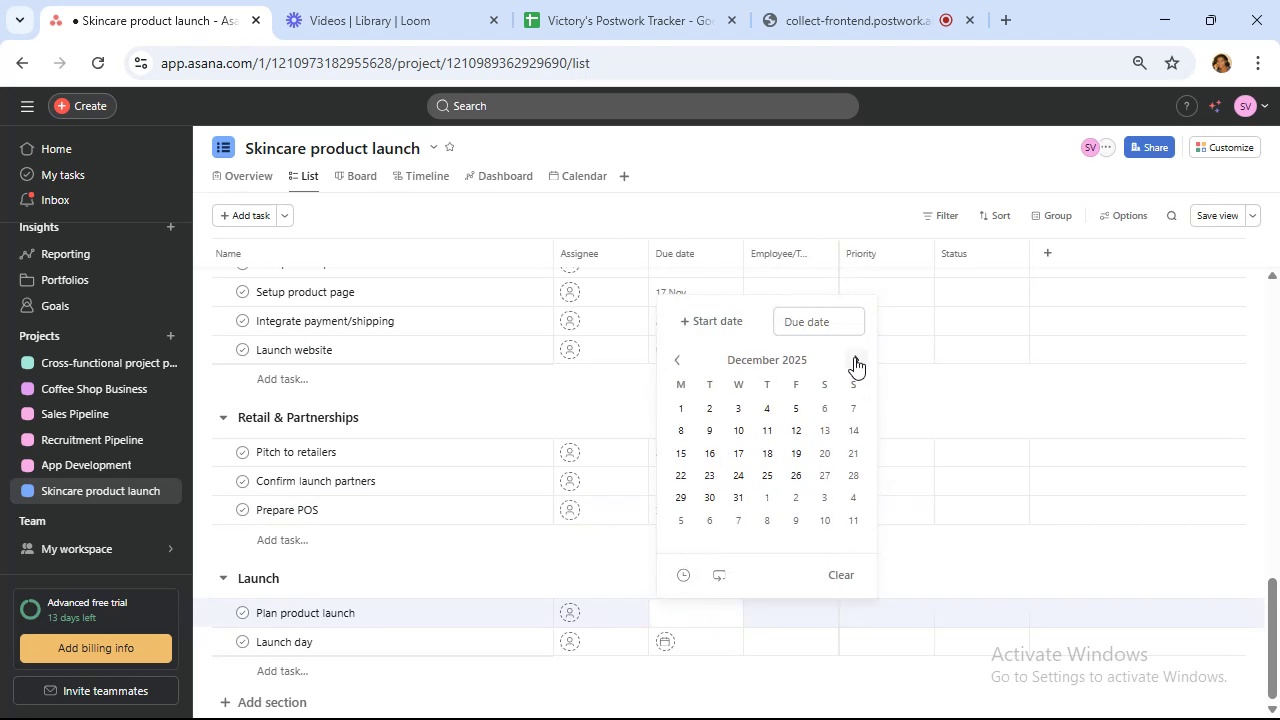 
left_click([854, 357])
 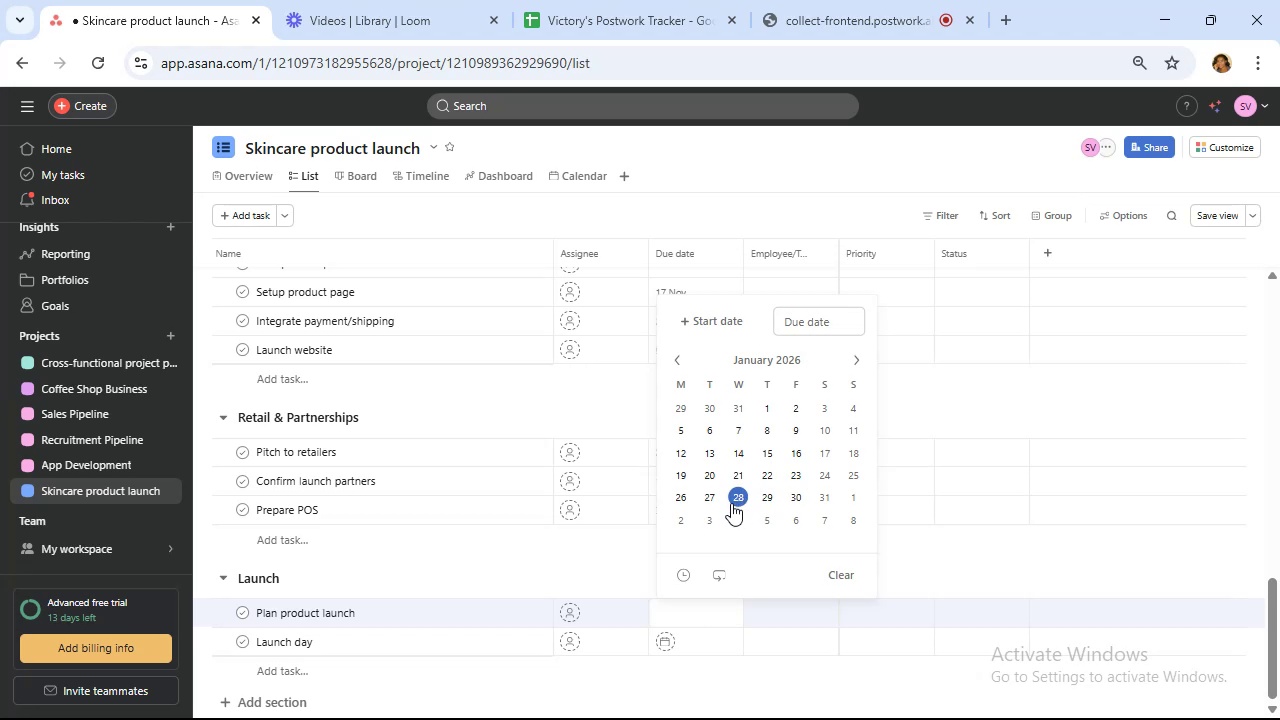 
wait(10.55)
 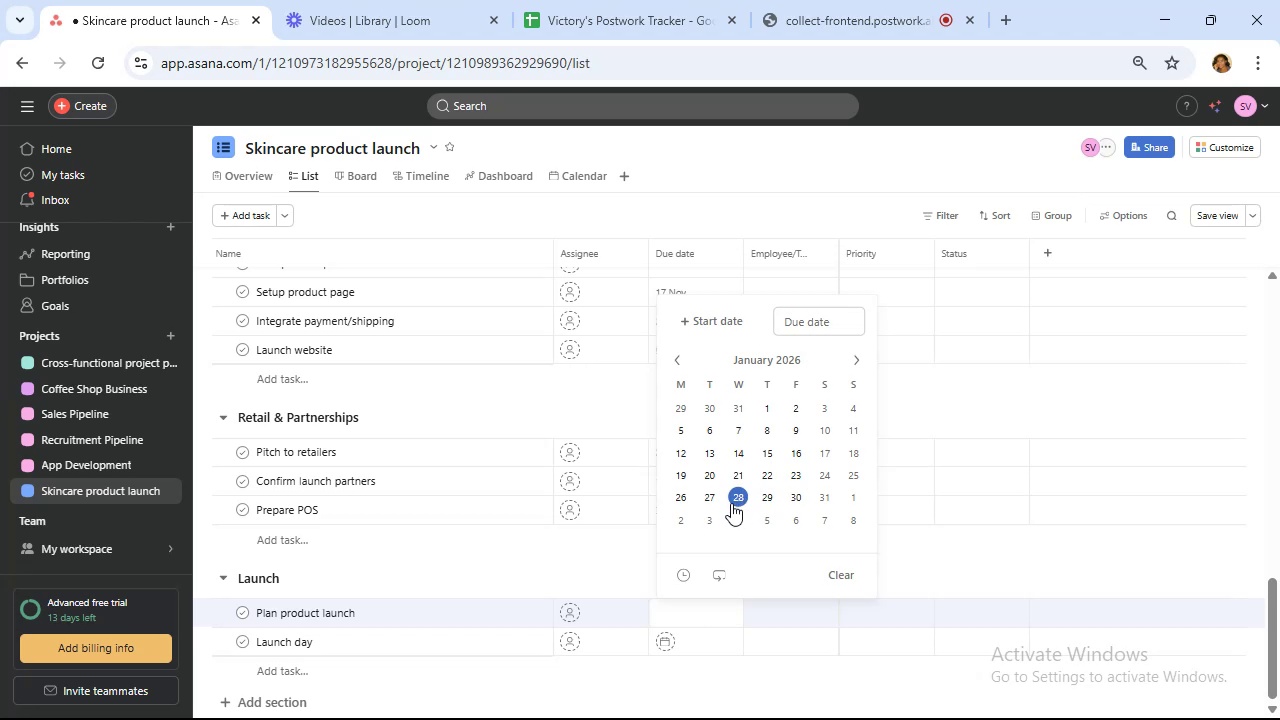 
scroll: coordinate [599, 564], scroll_direction: down, amount: 3.0
 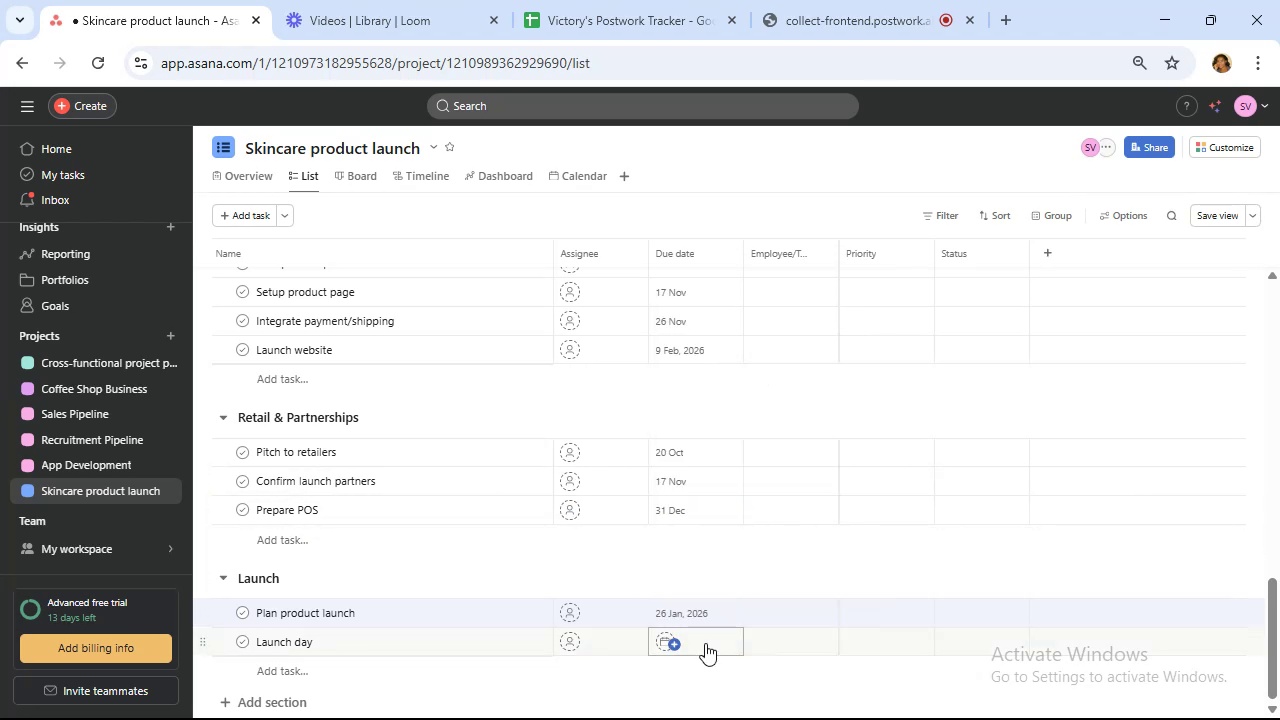 
left_click([705, 643])
 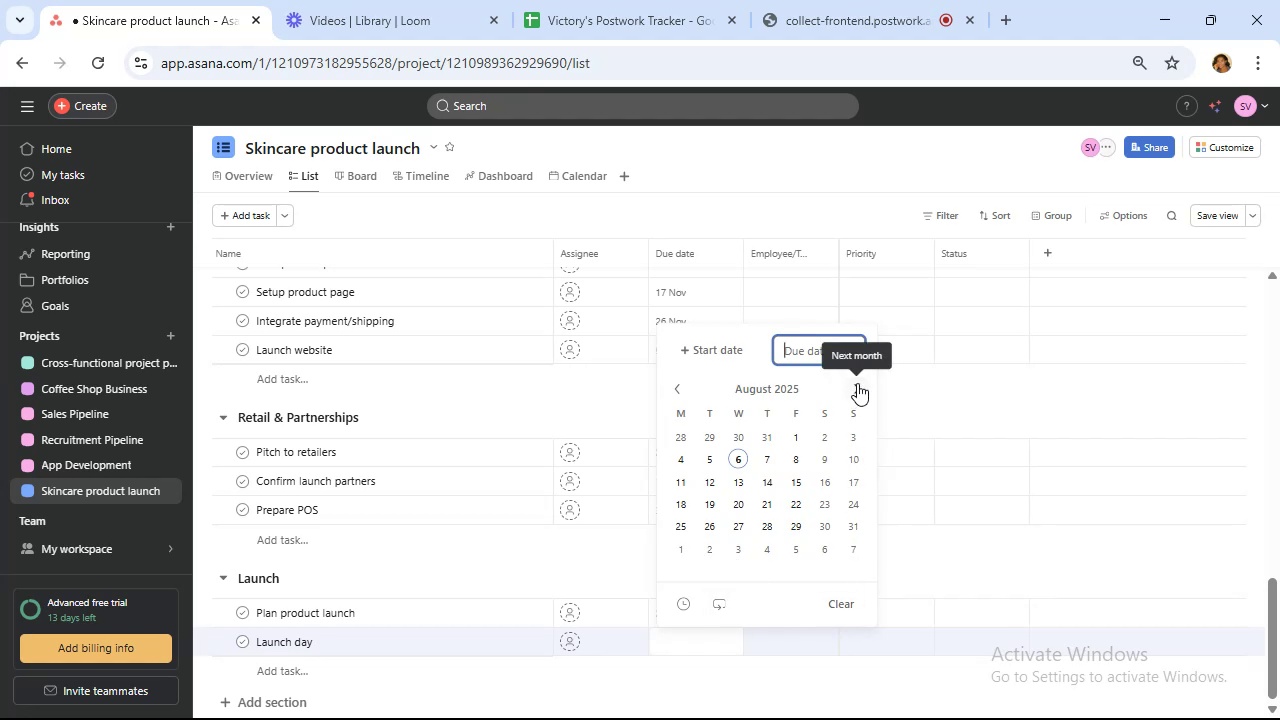 
wait(9.83)
 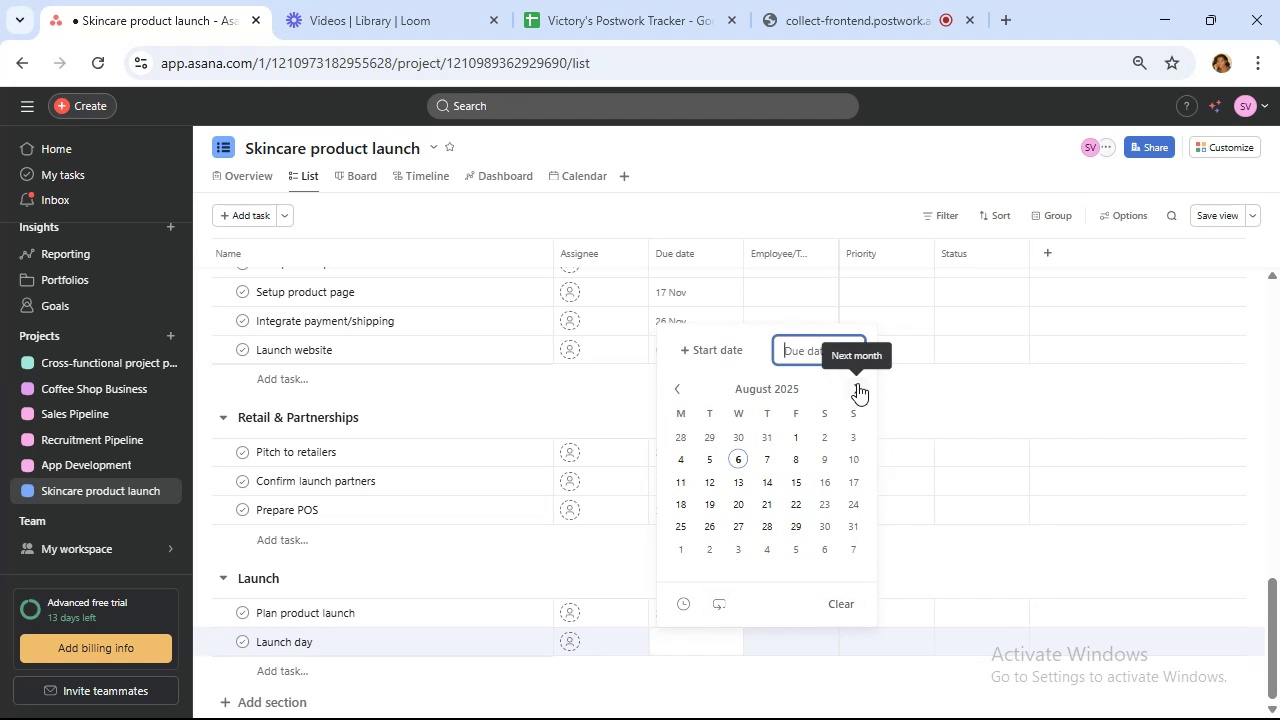 
double_click([857, 389])
 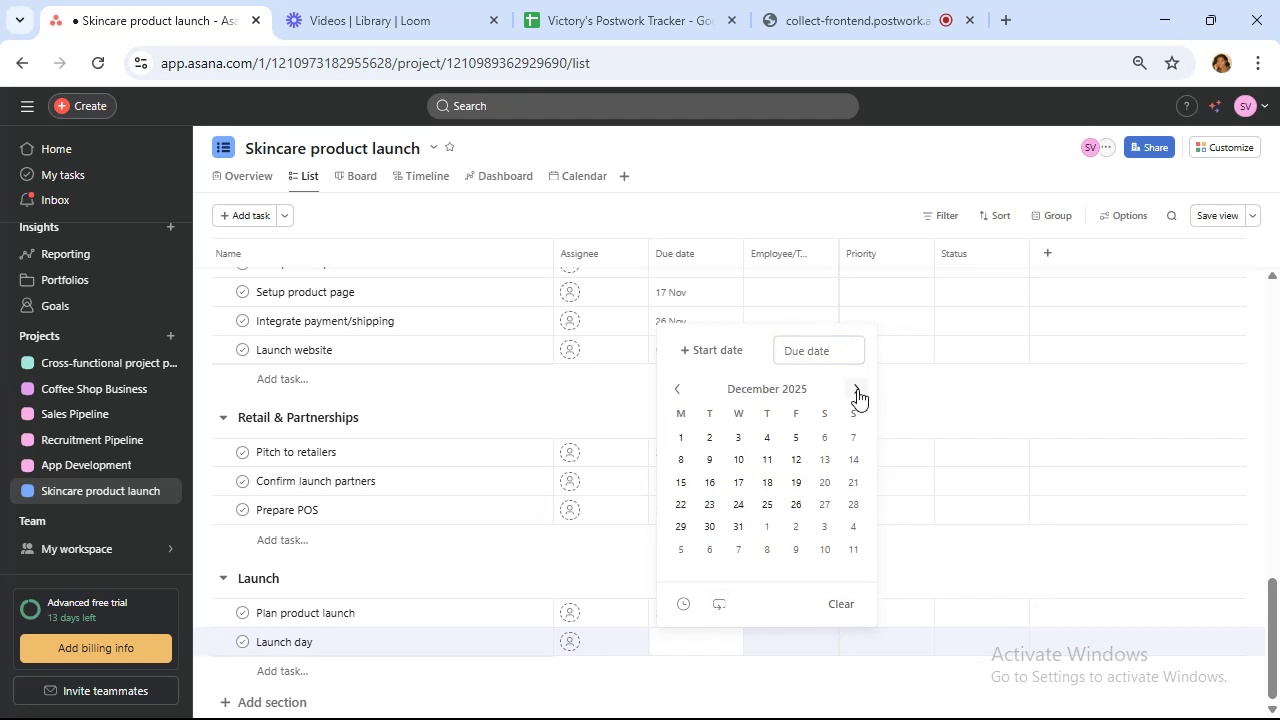 
triple_click([857, 389])
 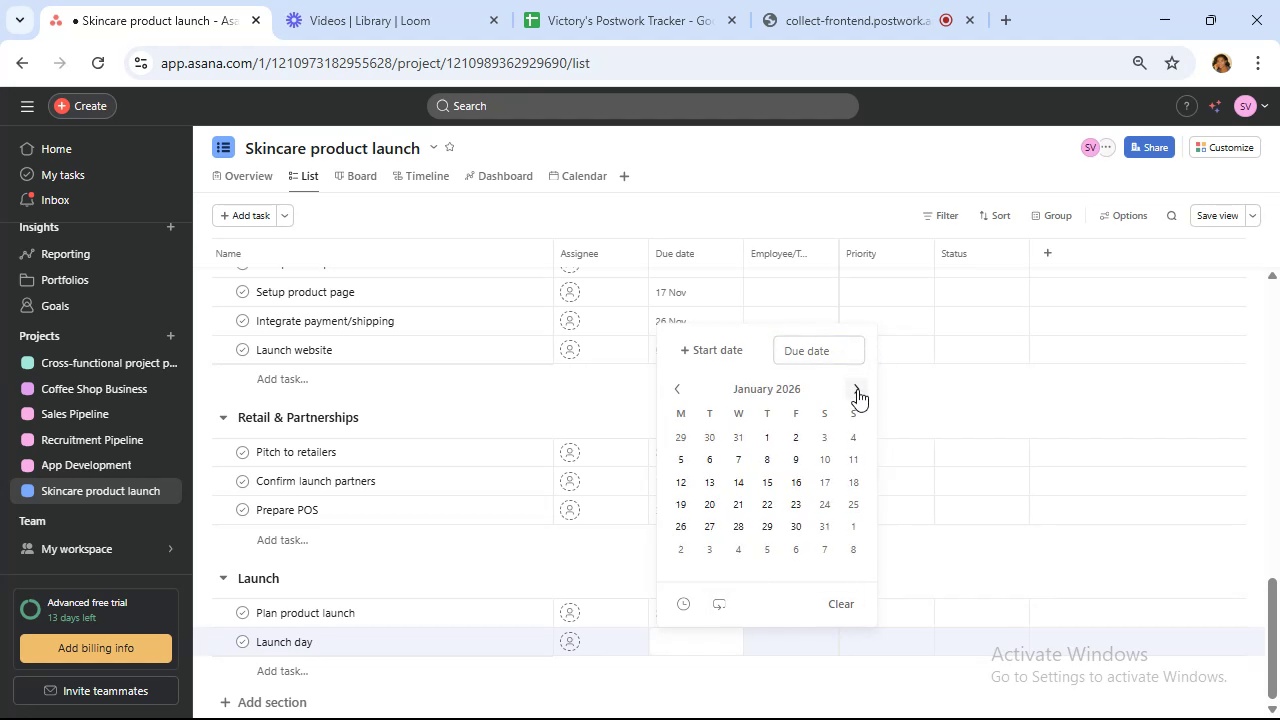 
triple_click([857, 389])
 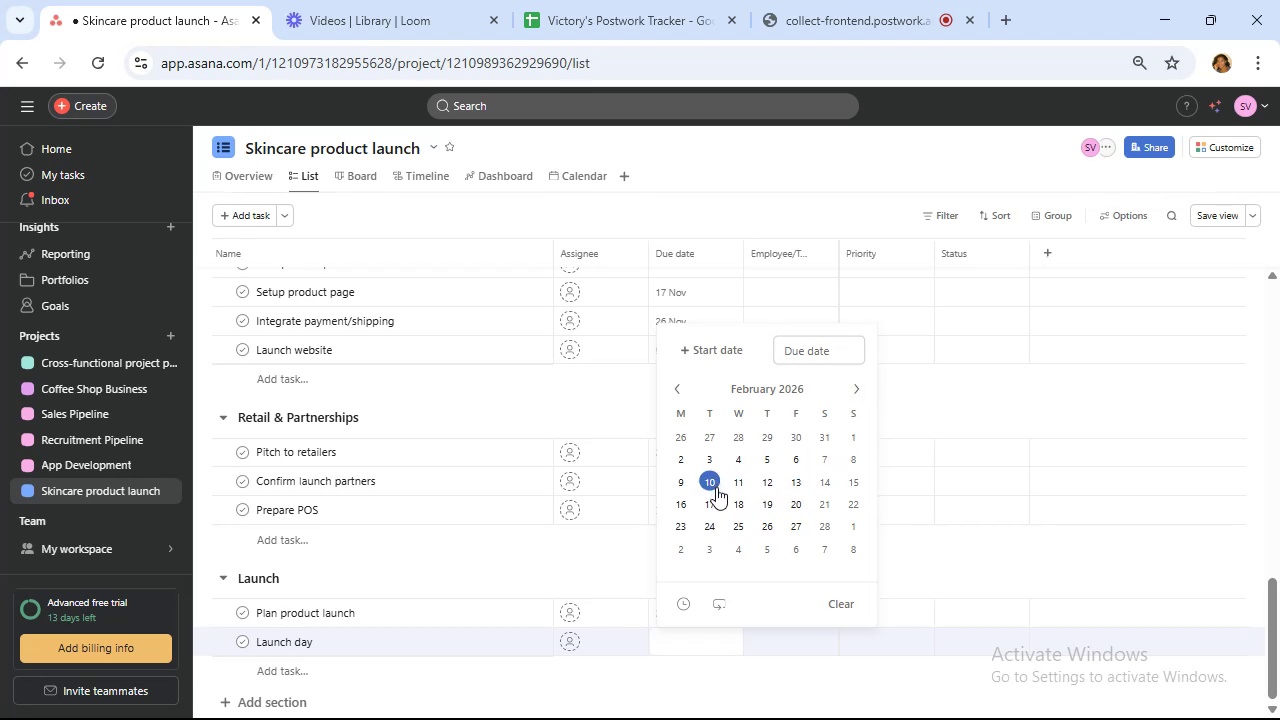 
left_click([716, 487])
 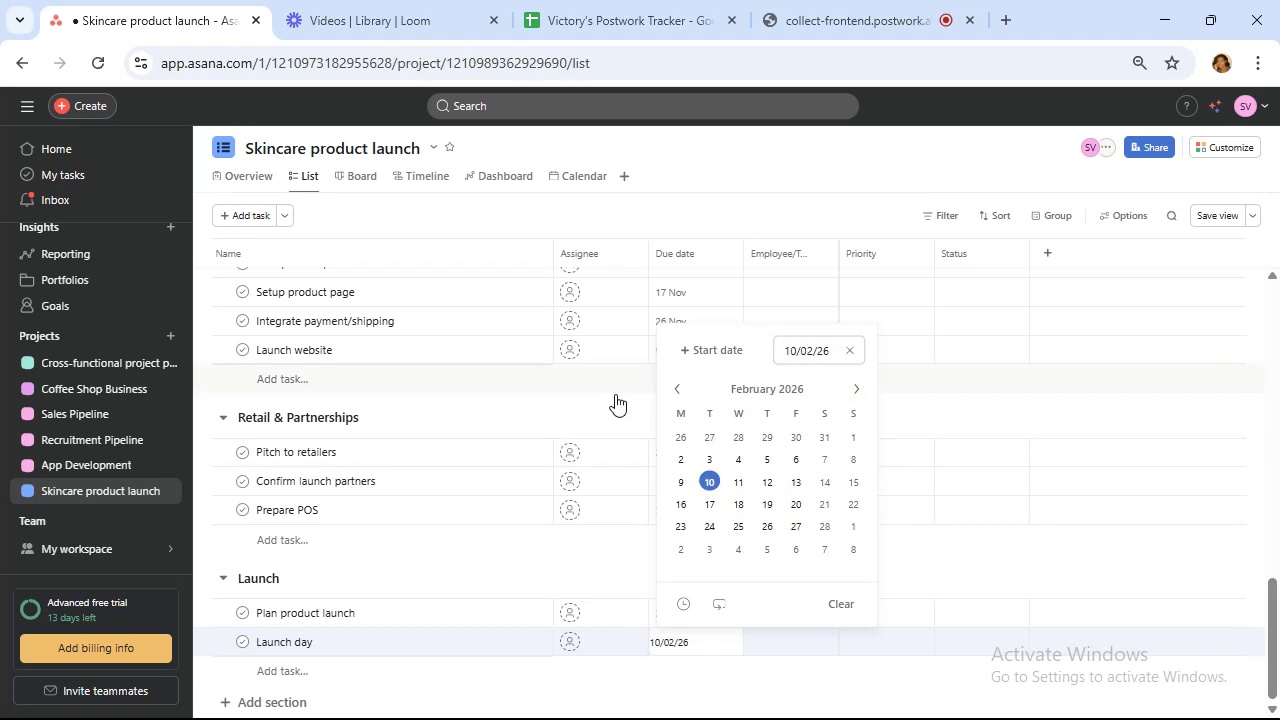 
left_click([620, 407])
 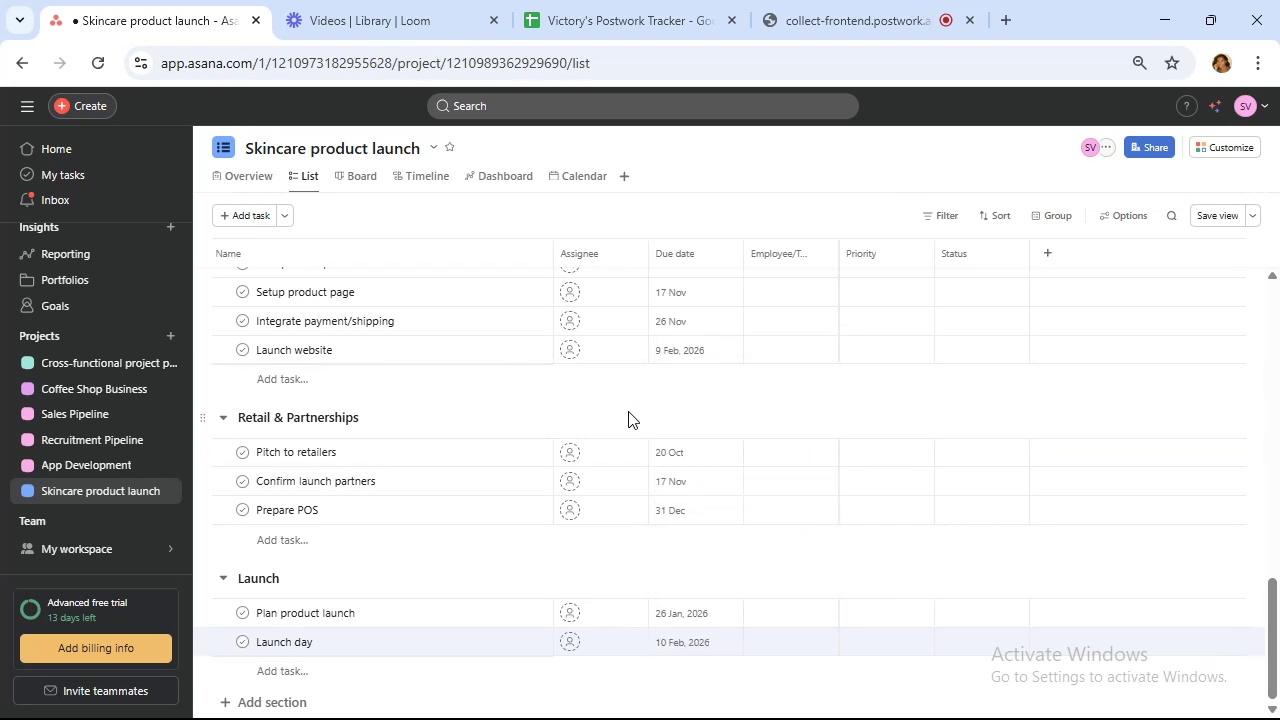 
scroll: coordinate [656, 444], scroll_direction: up, amount: 16.0
 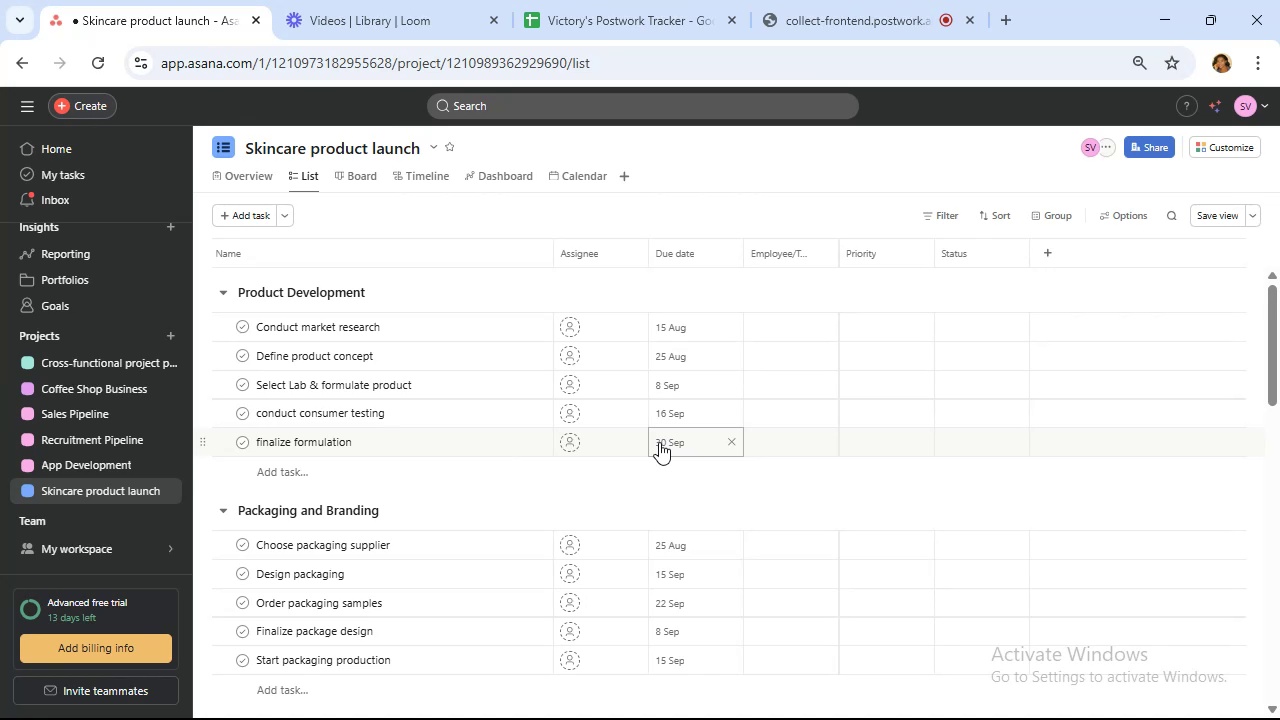 
wait(44.27)
 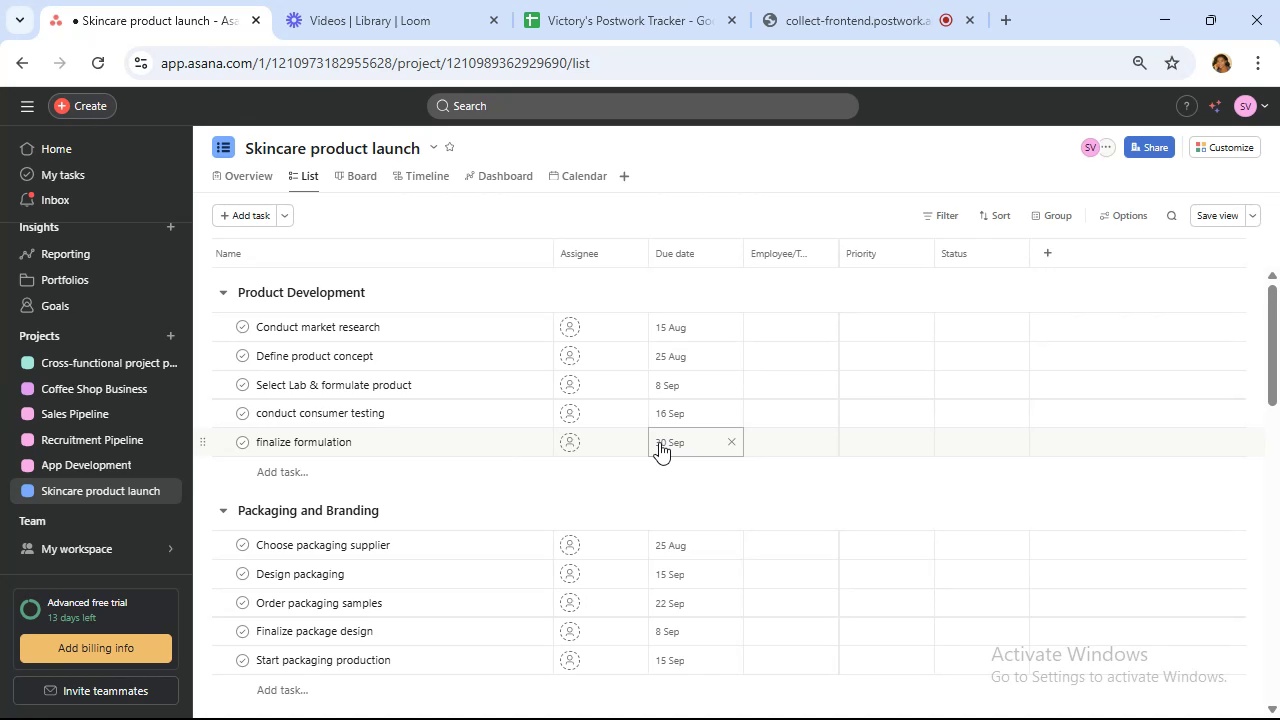 
scroll: coordinate [711, 388], scroll_direction: up, amount: 4.0
 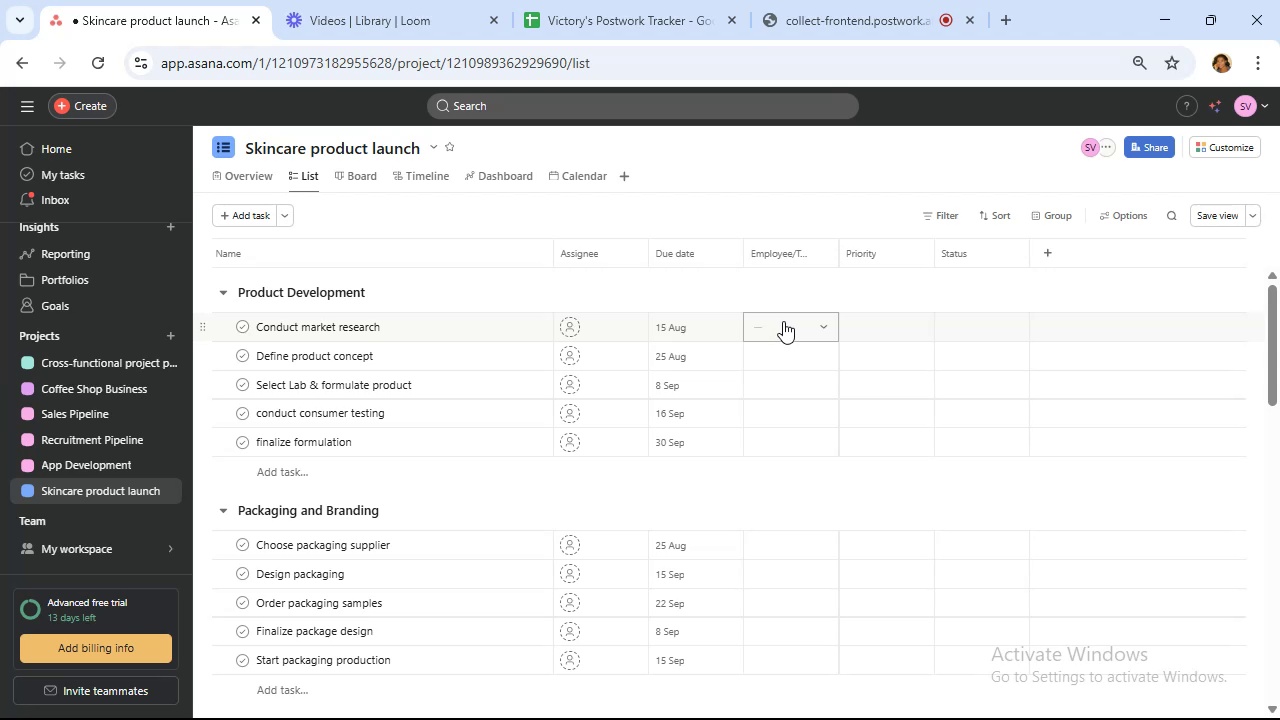 
wait(20.01)
 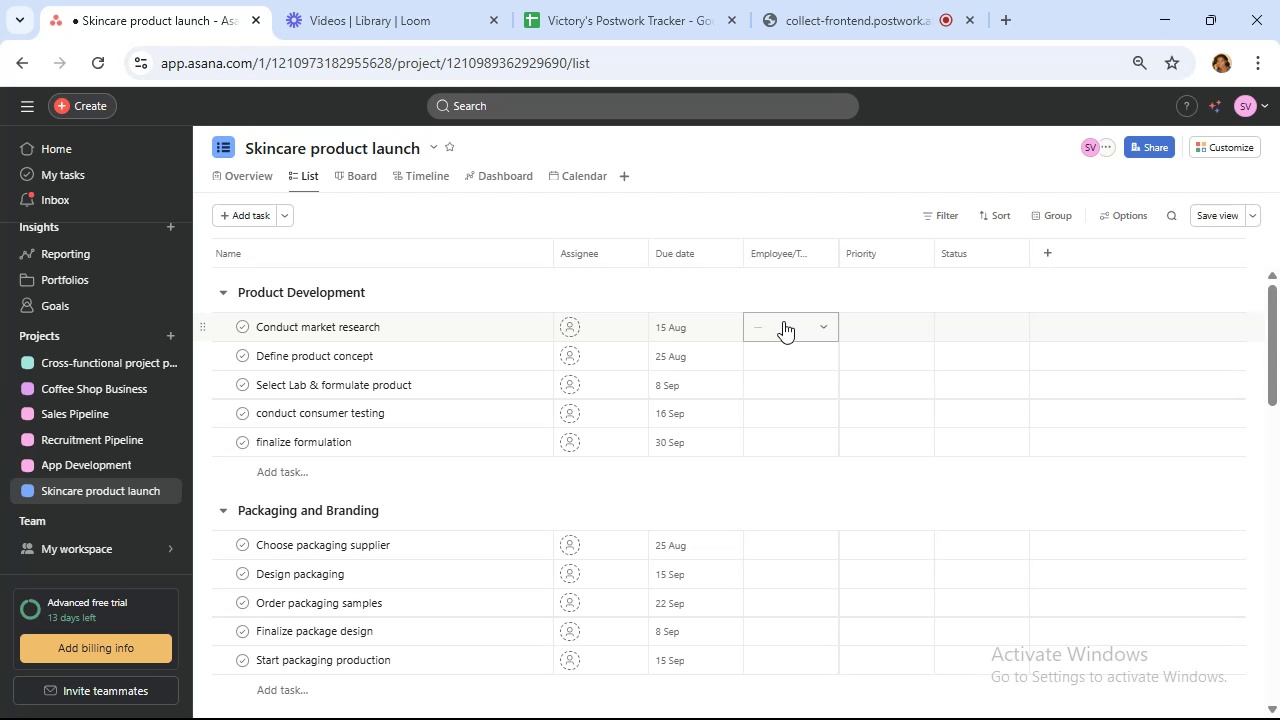 
left_click([780, 329])
 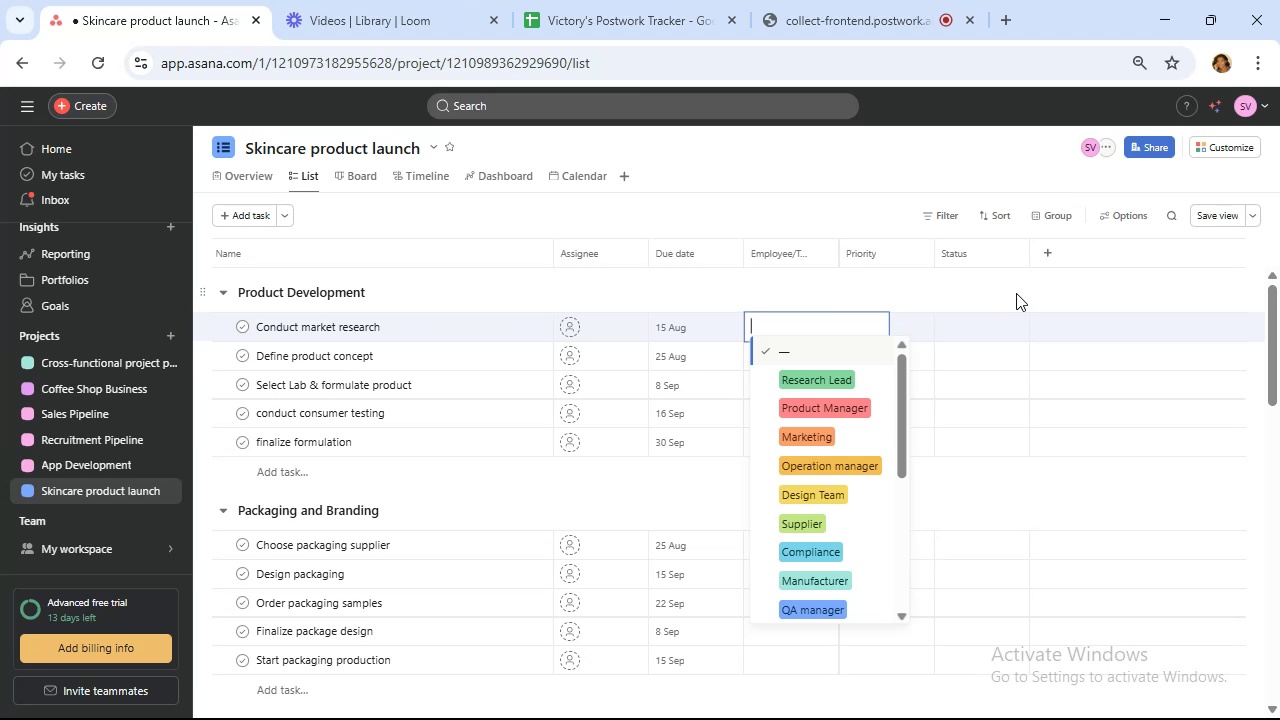 
wait(92.1)
 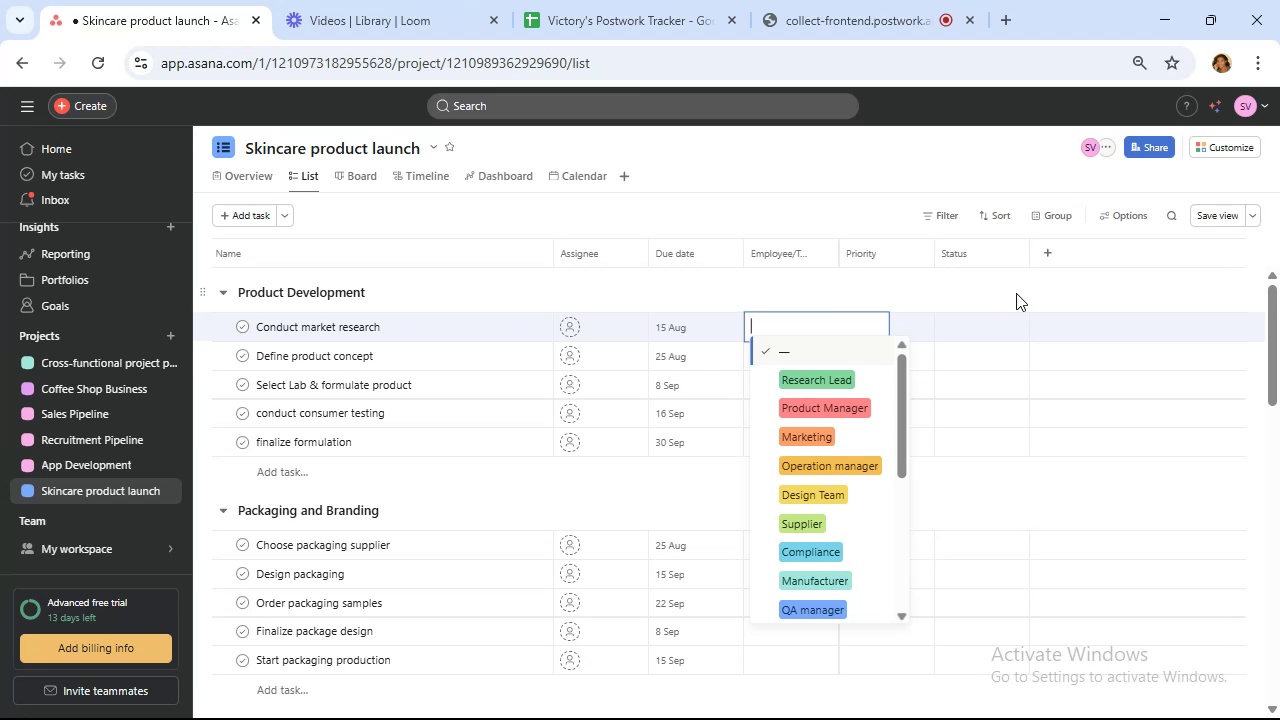 
left_click([810, 372])
 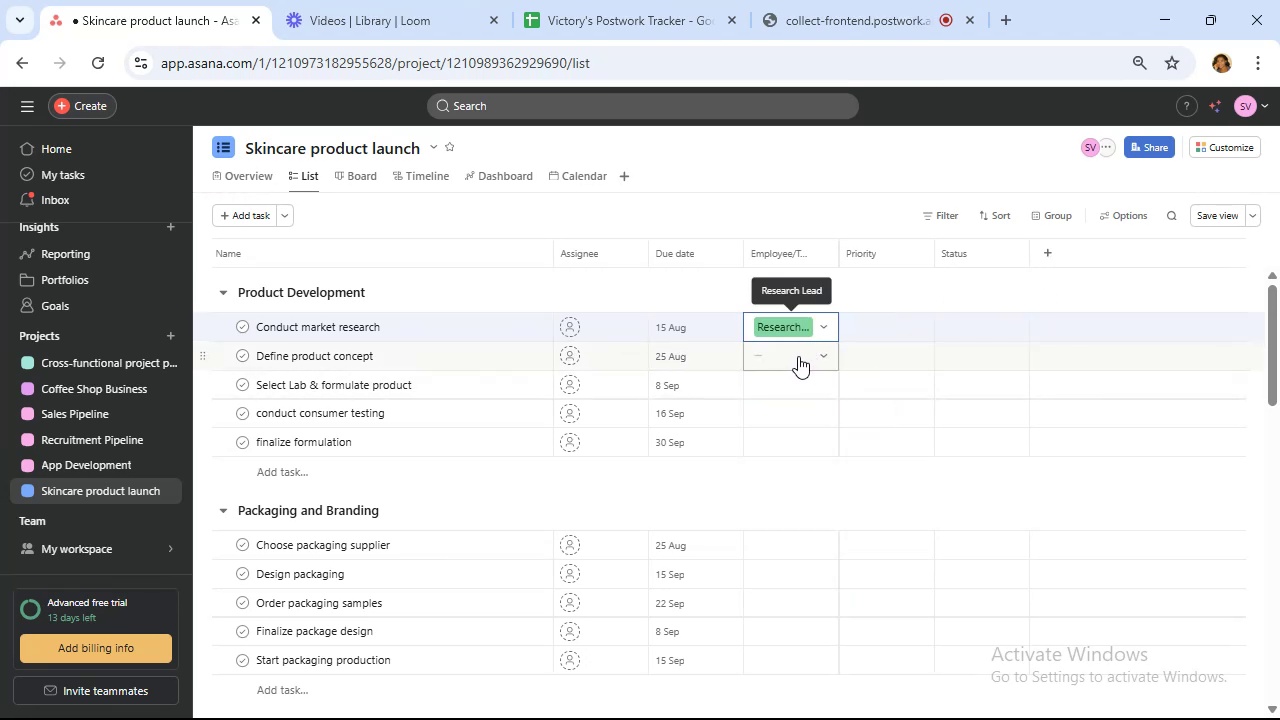 
left_click([798, 355])
 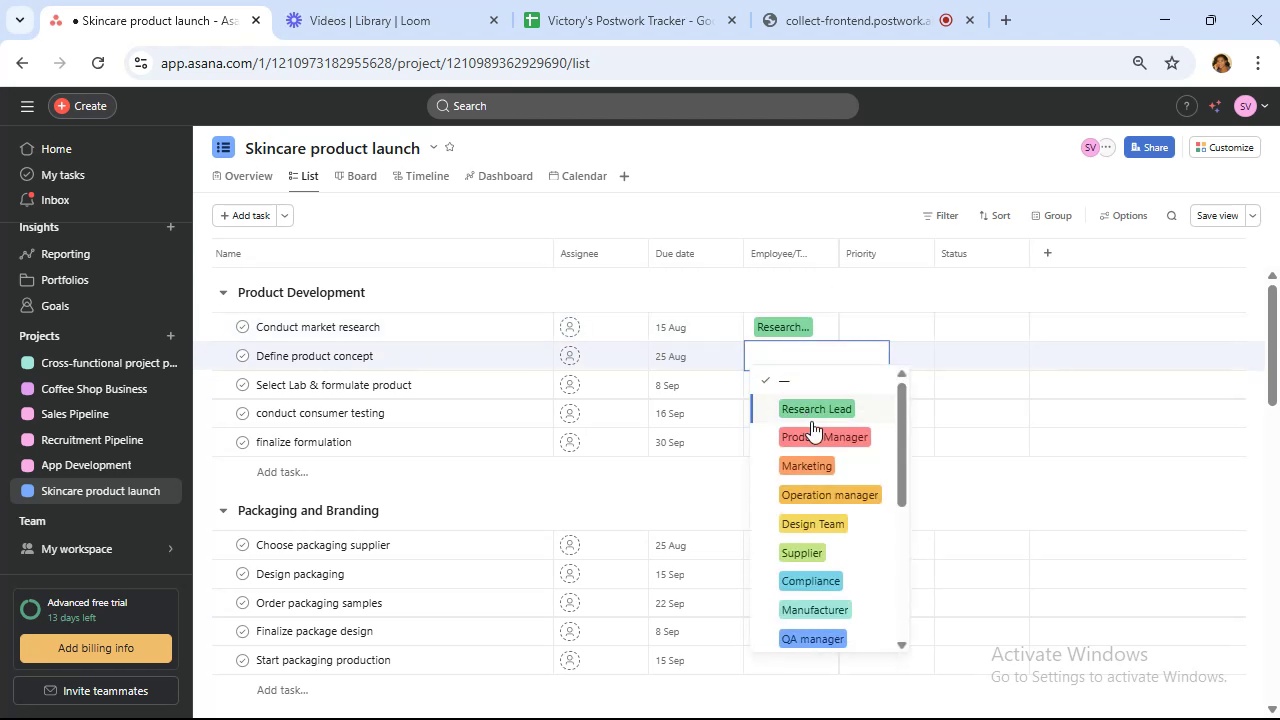 
left_click([823, 432])
 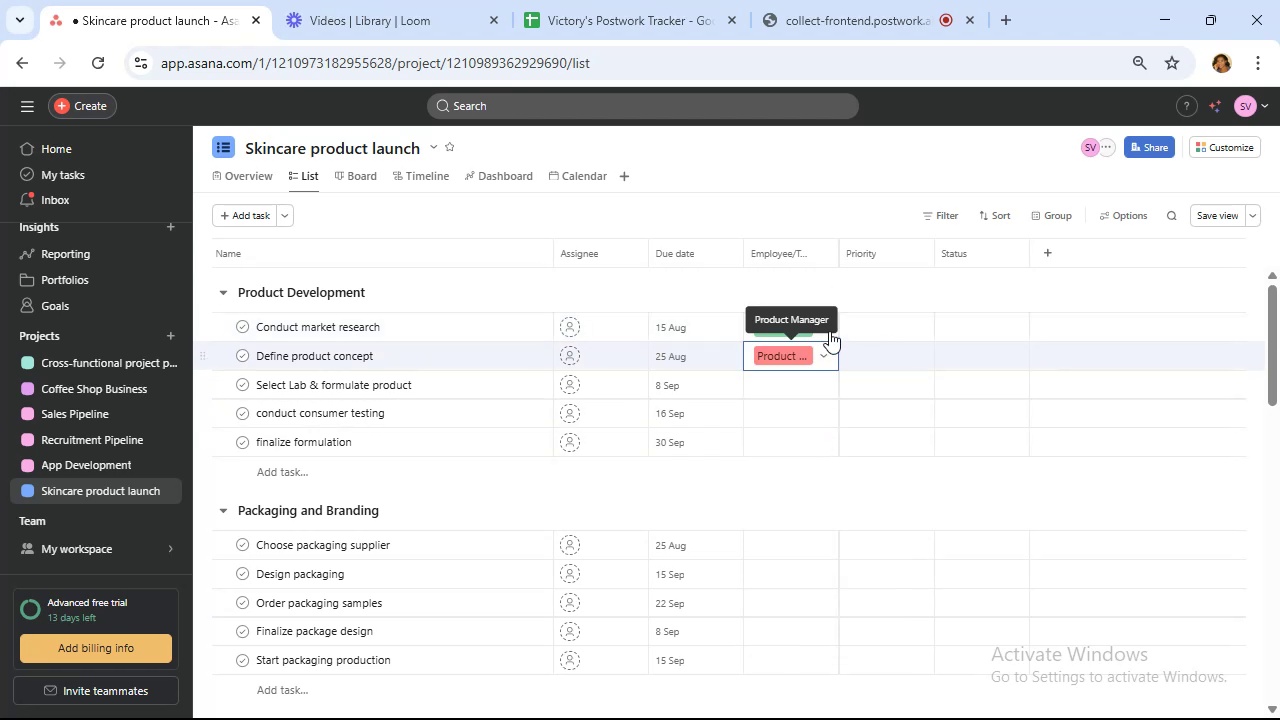 
left_click_drag(start_coordinate=[840, 254], to_coordinate=[889, 255])
 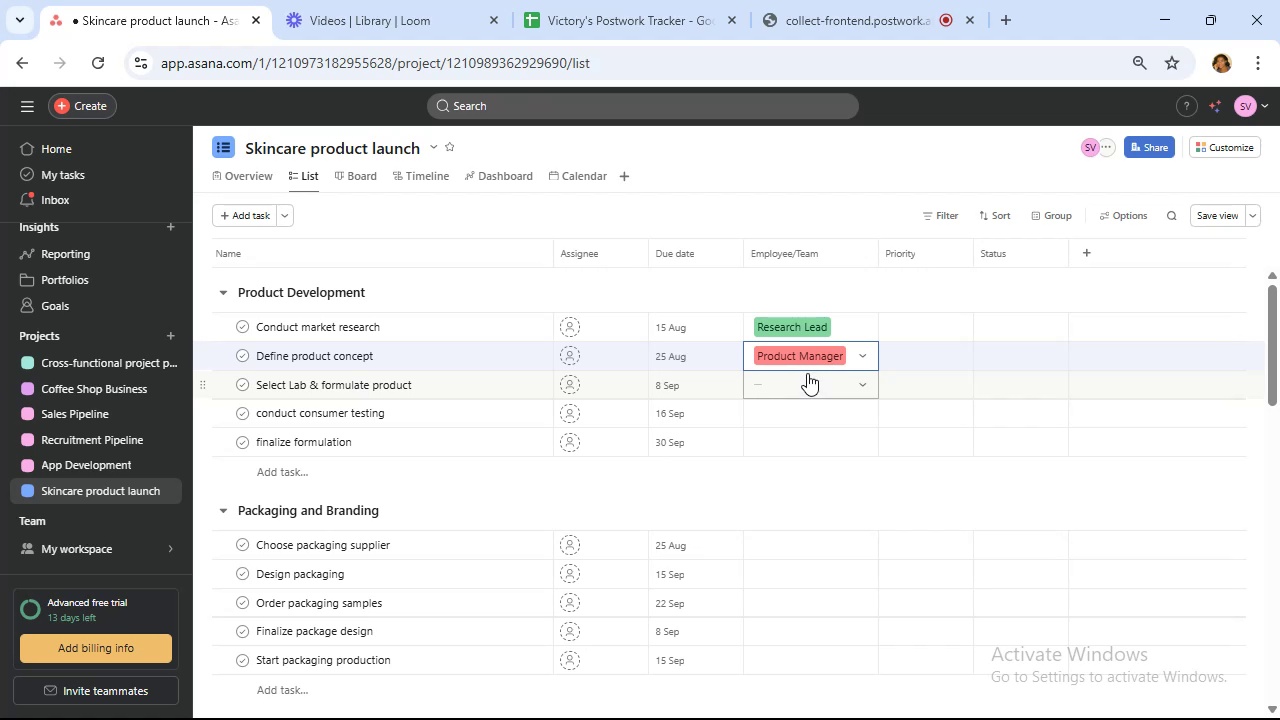 
wait(29.1)
 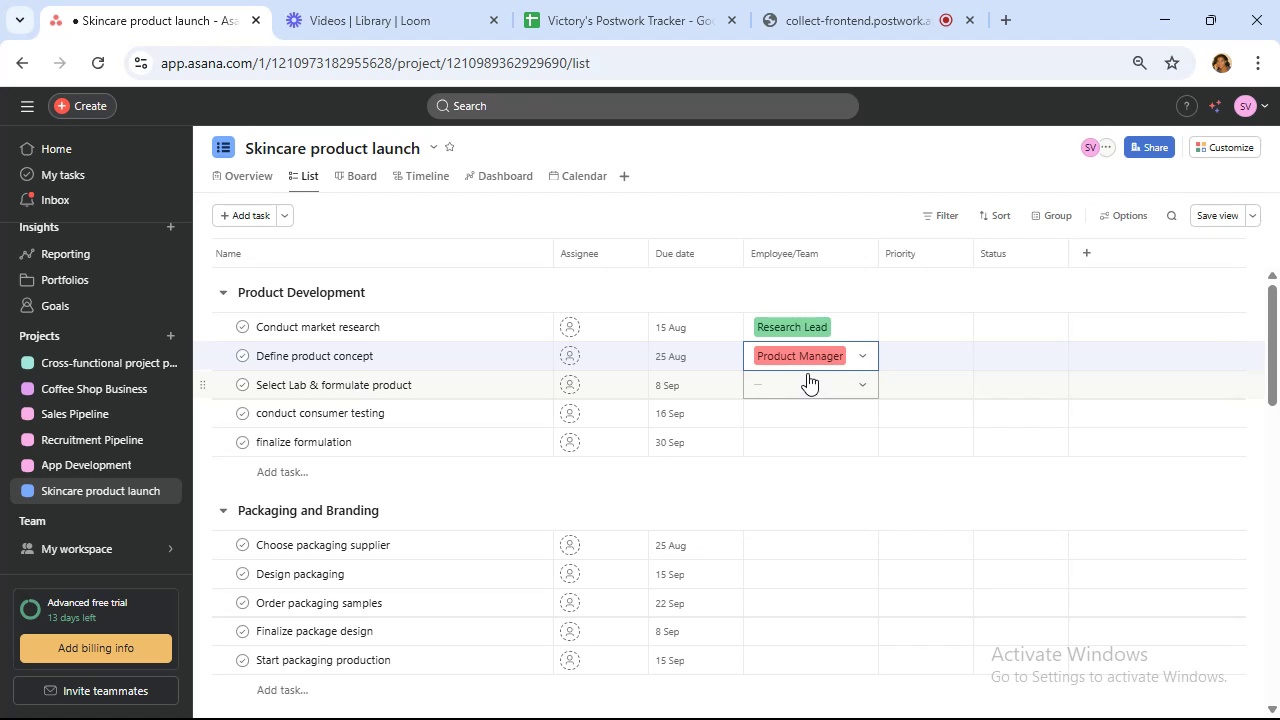 
left_click([1236, 146])
 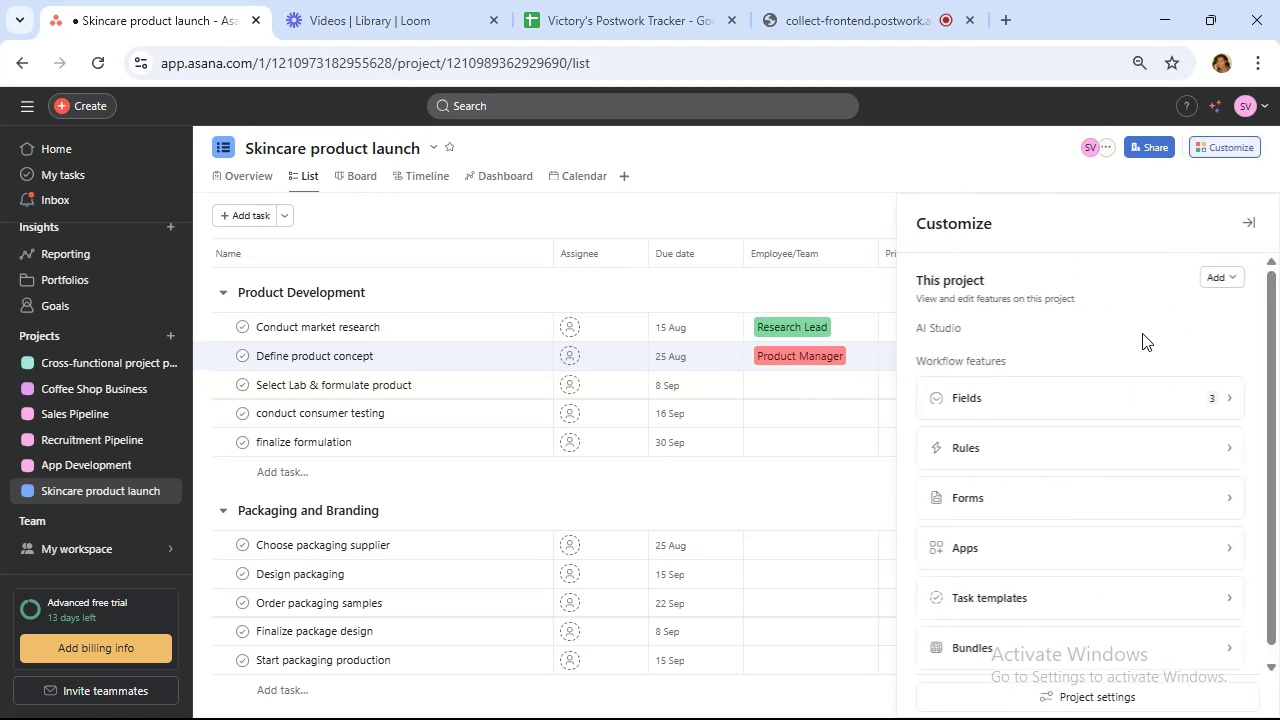 
left_click([1145, 404])
 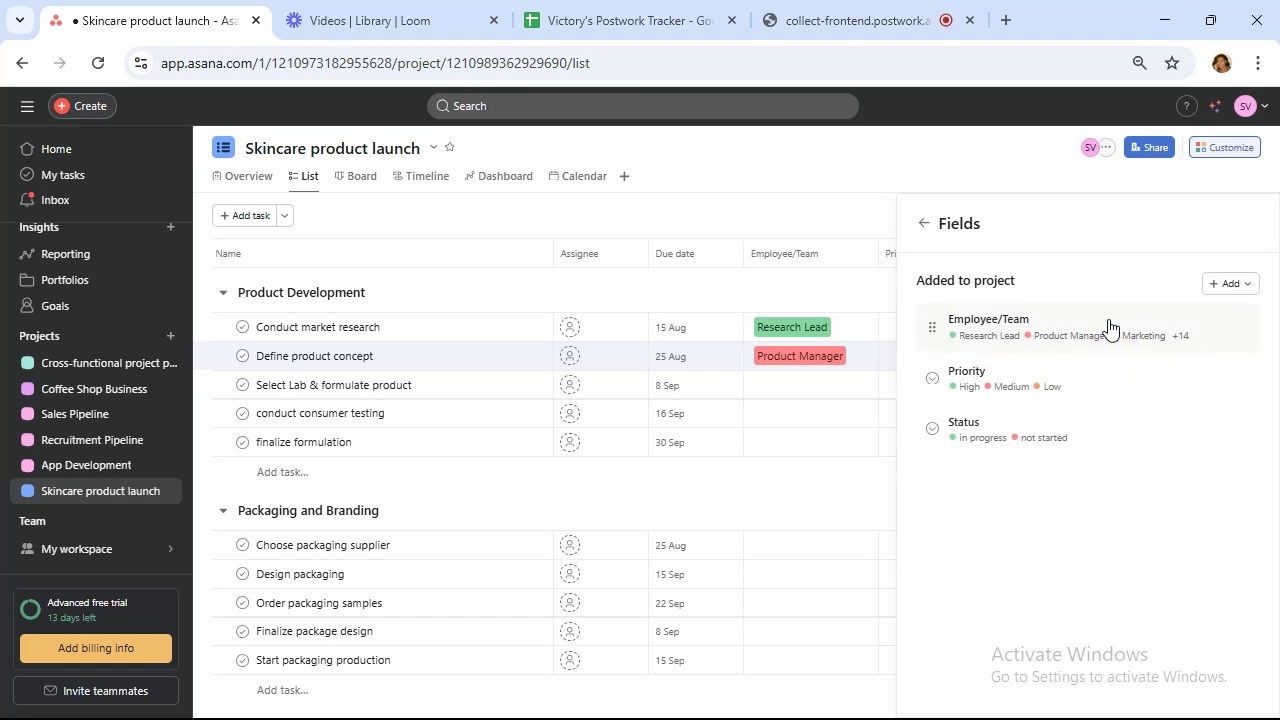 
left_click([1114, 321])
 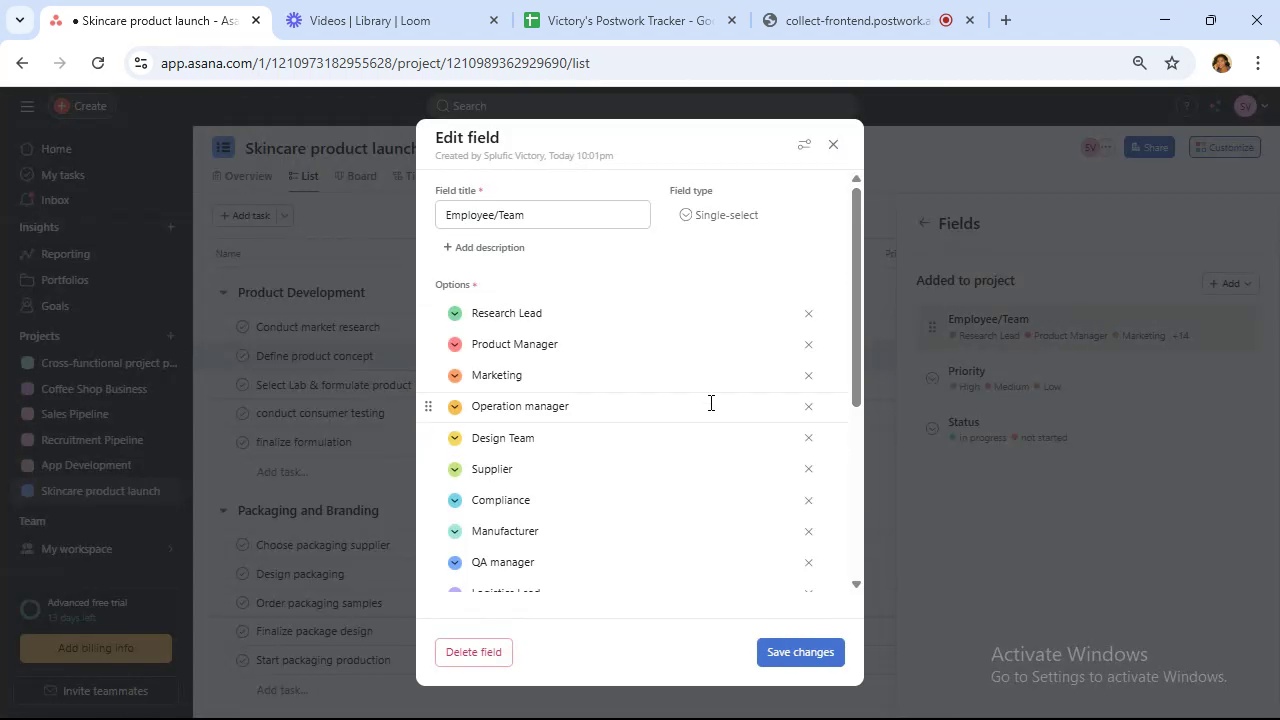 
scroll: coordinate [637, 395], scroll_direction: down, amount: 6.0
 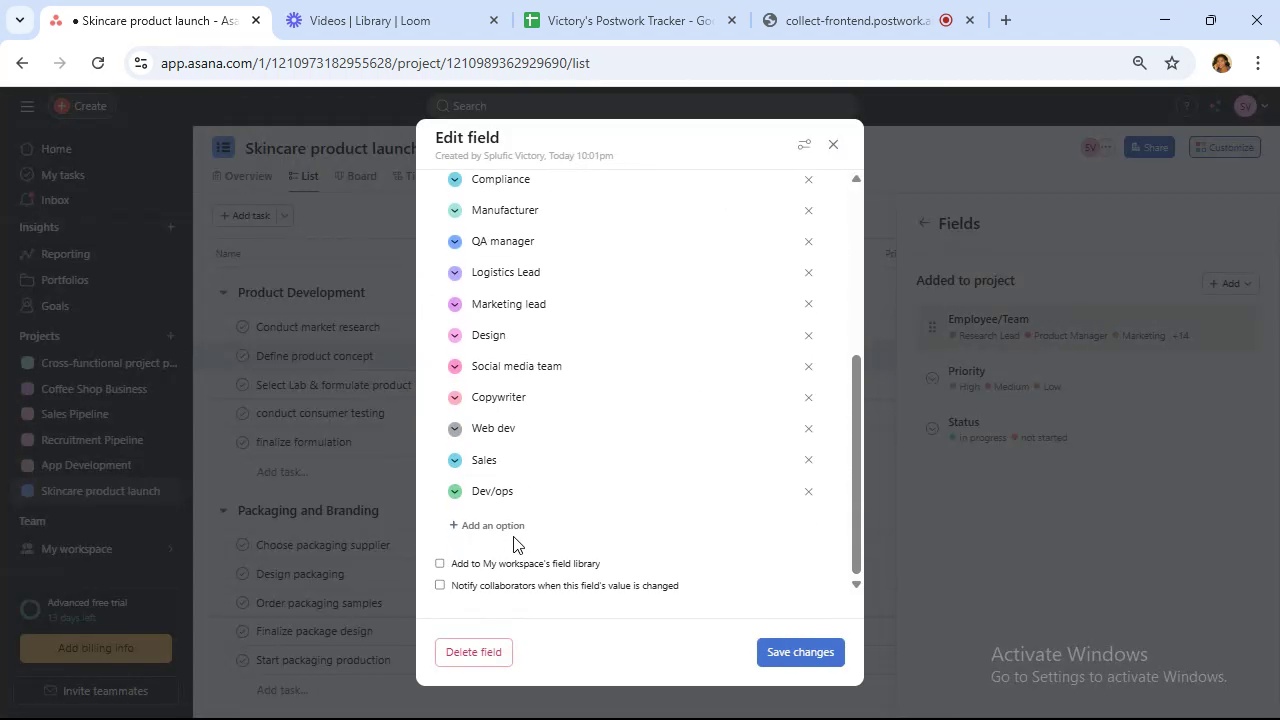 
left_click([508, 527])
 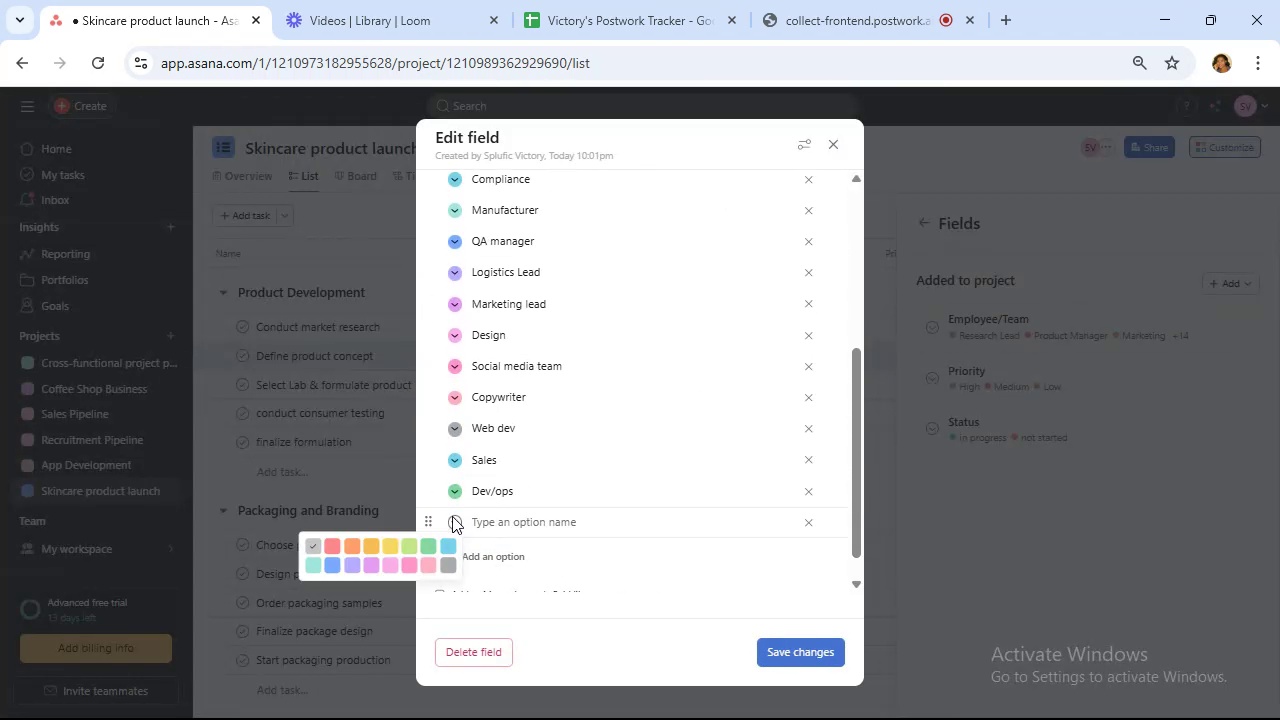 
left_click([447, 554])
 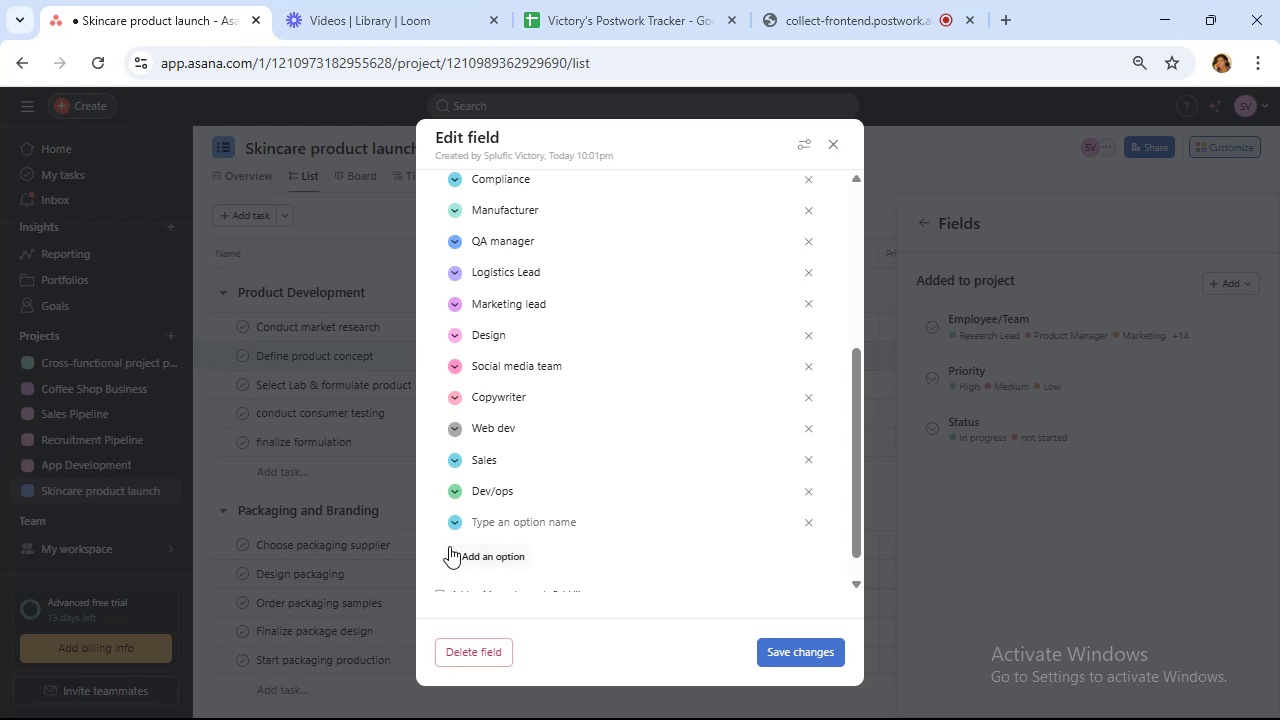 
left_click([456, 514])
 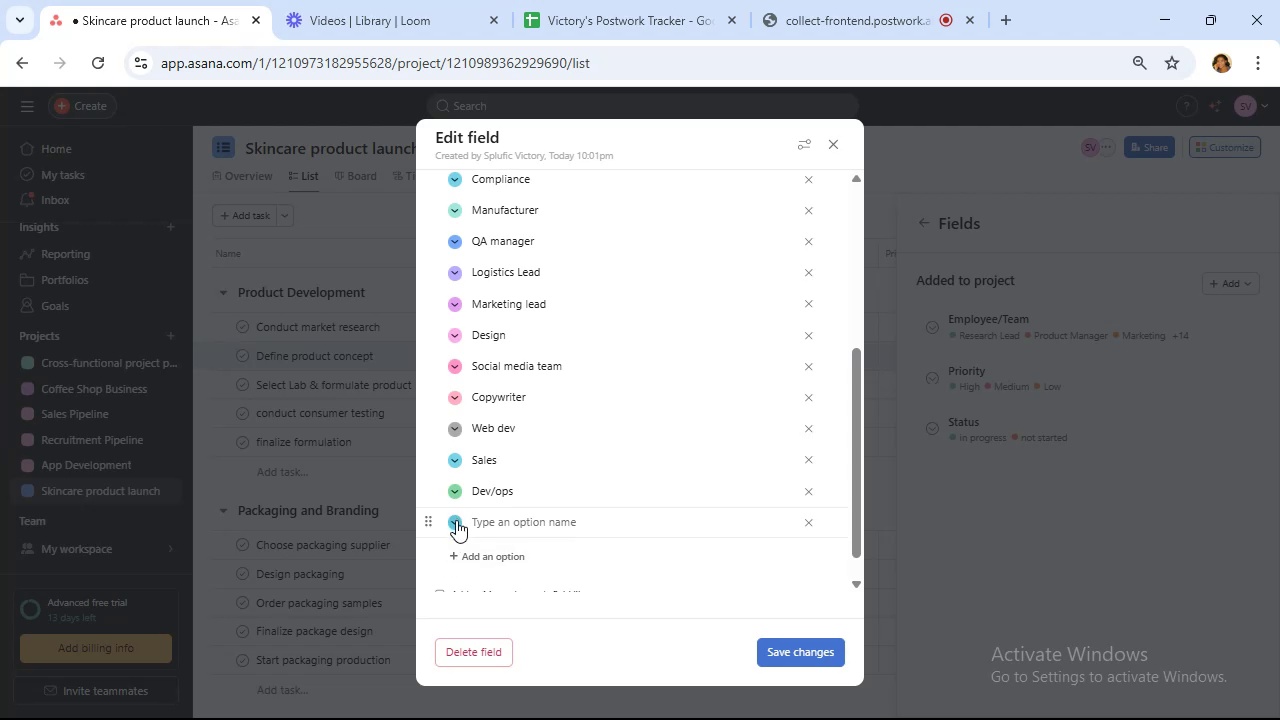 
left_click([456, 520])
 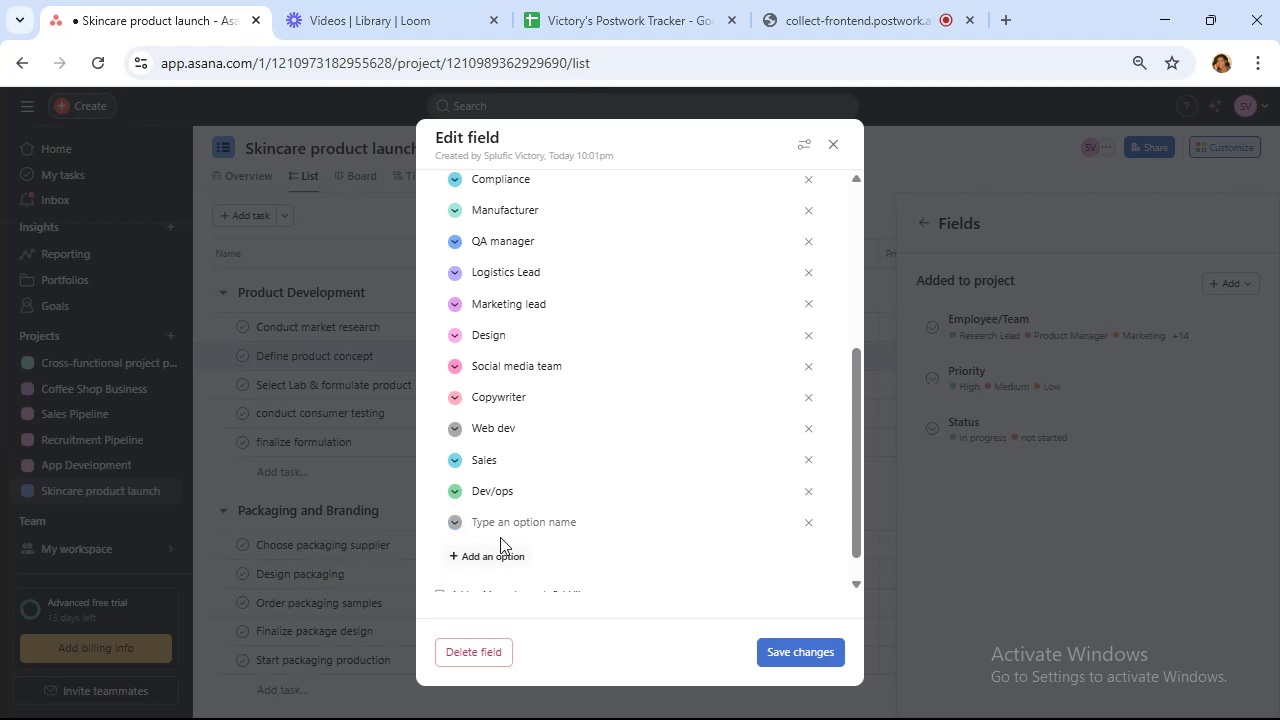 
left_click([520, 515])
 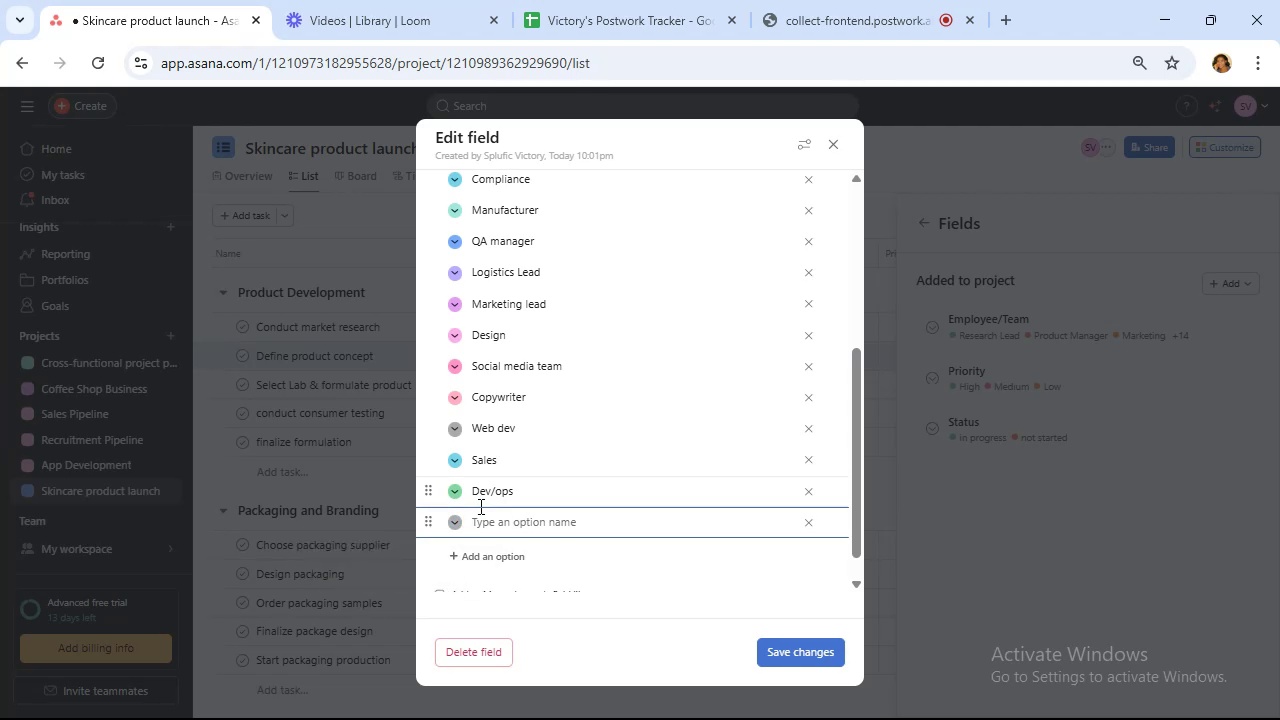 
type(Lb)
key(Backspace)
type(ab Teh)
 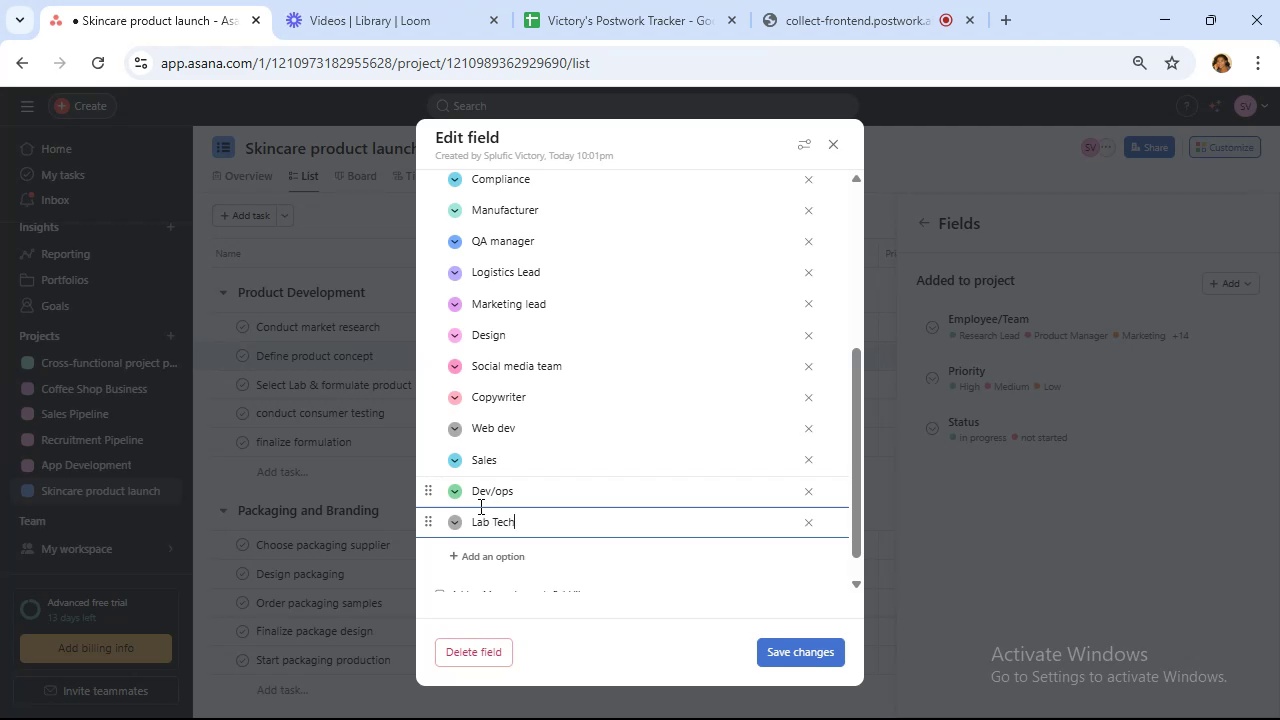 
 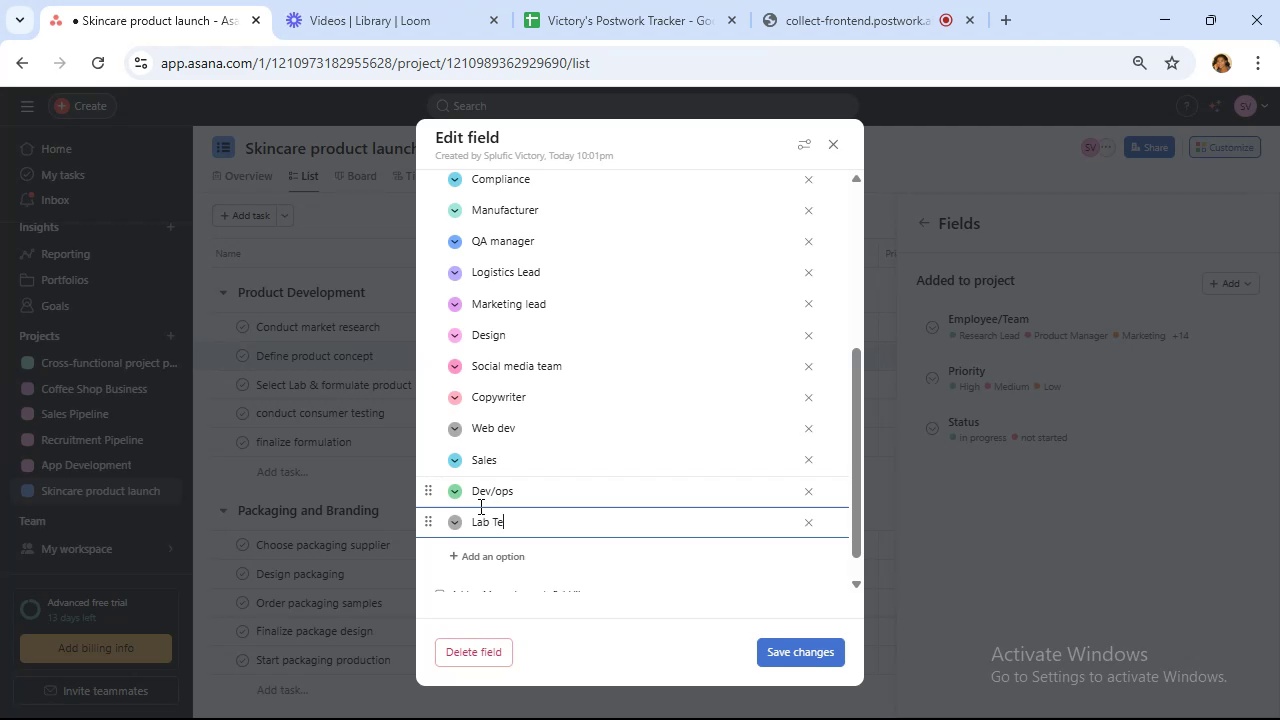 
hold_key(key=C, duration=0.31)
 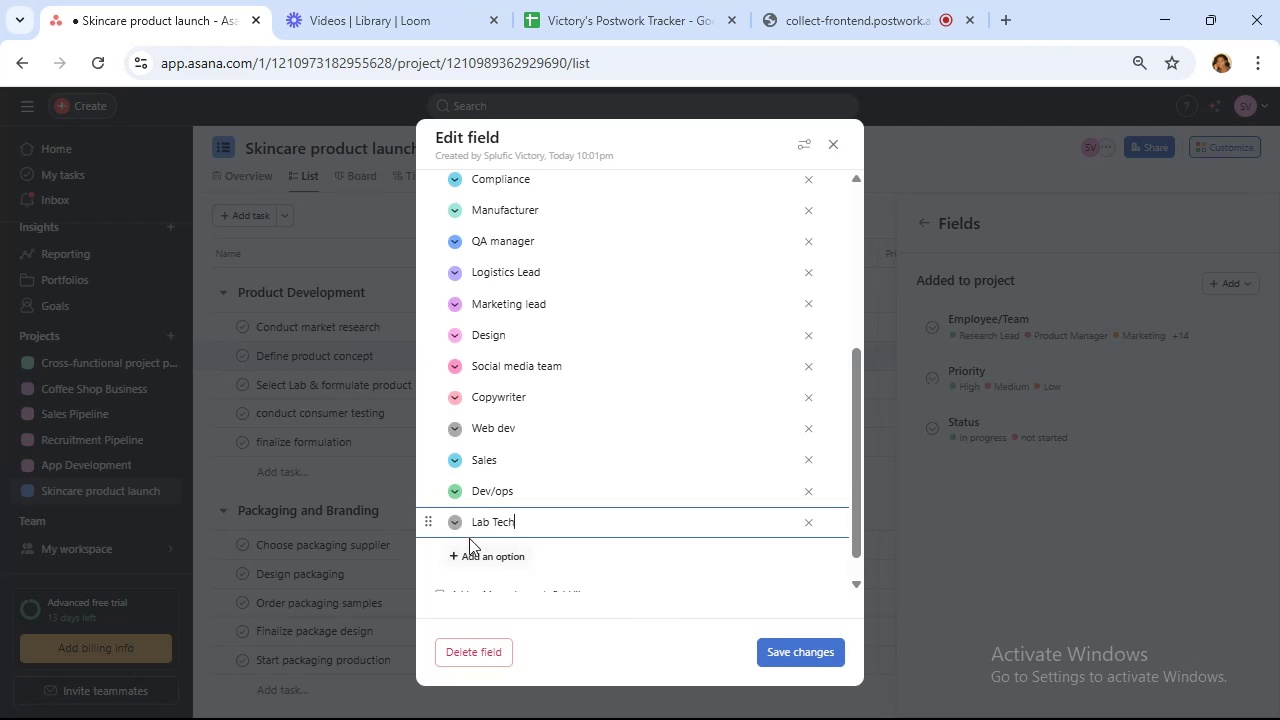 
left_click_drag(start_coordinate=[426, 526], to_coordinate=[439, 357])
 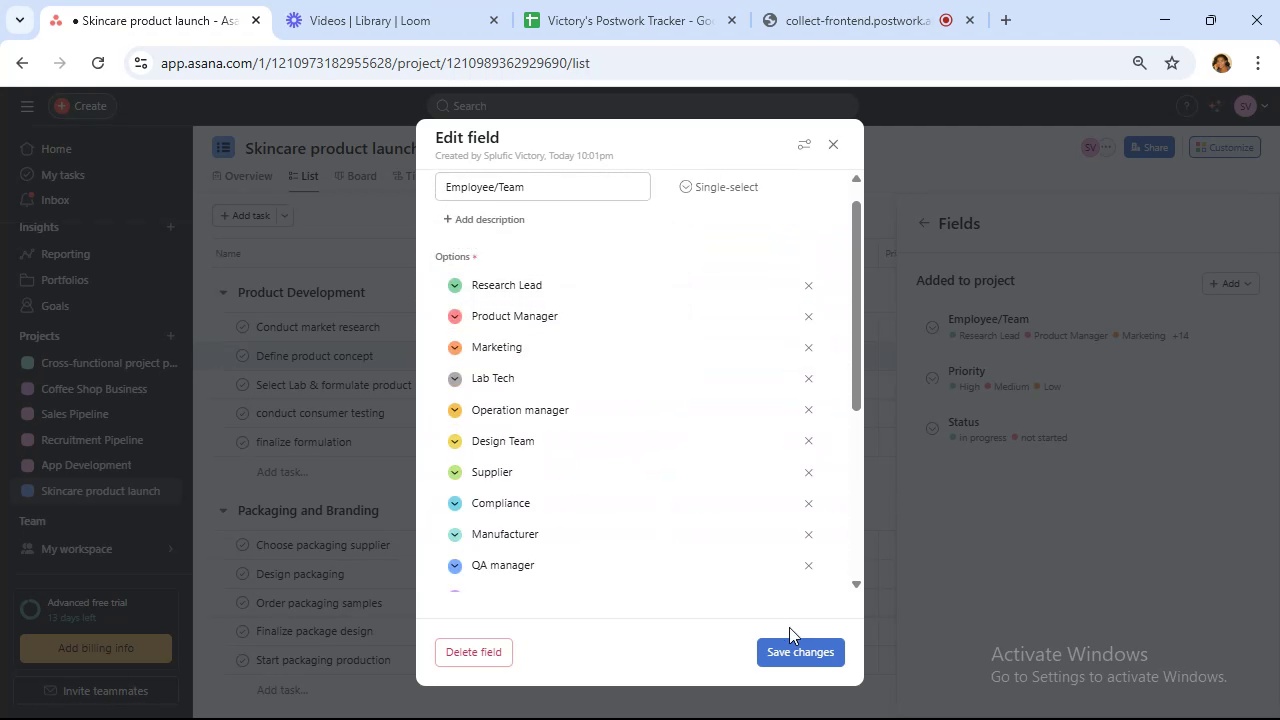 
left_click([808, 650])
 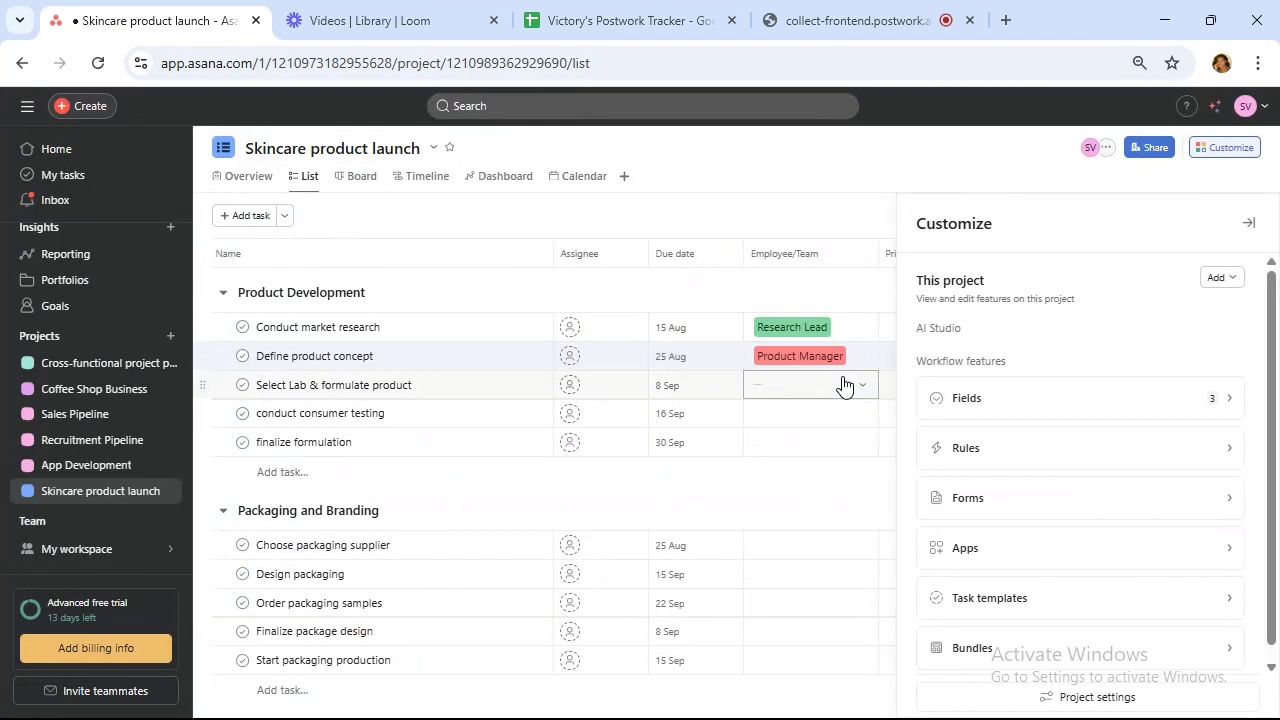 
wait(5.98)
 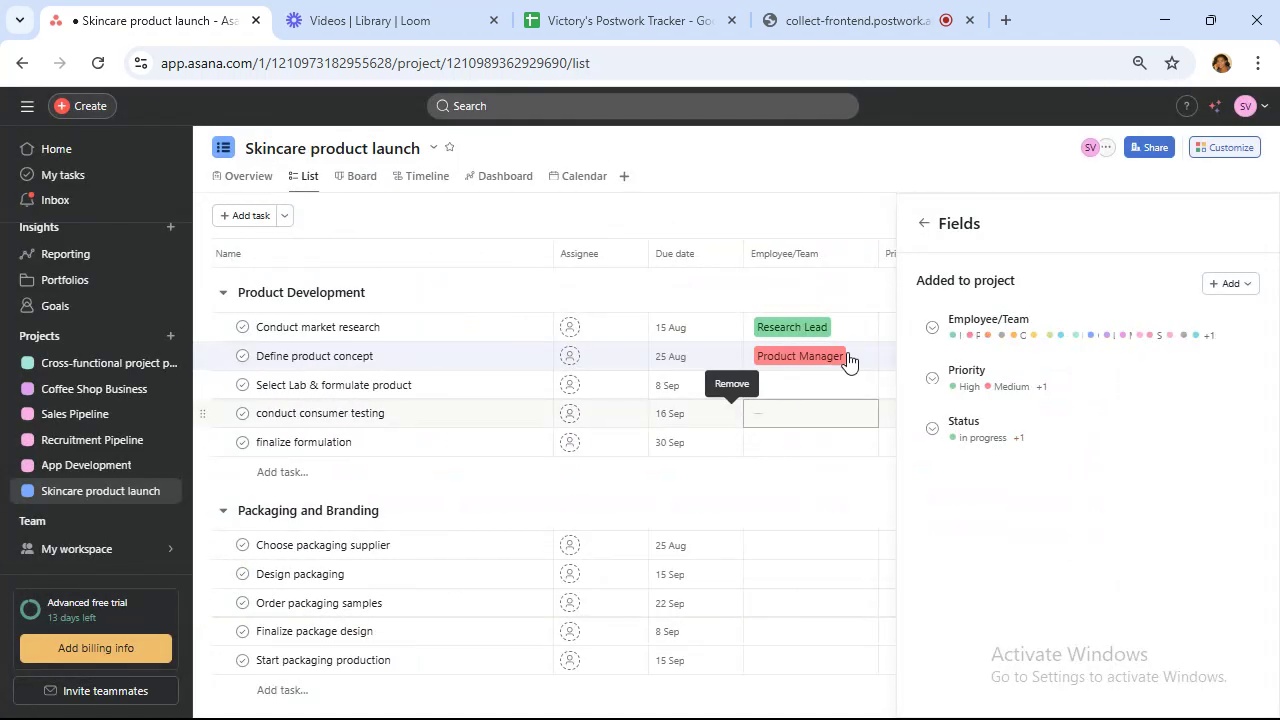 
left_click([840, 386])
 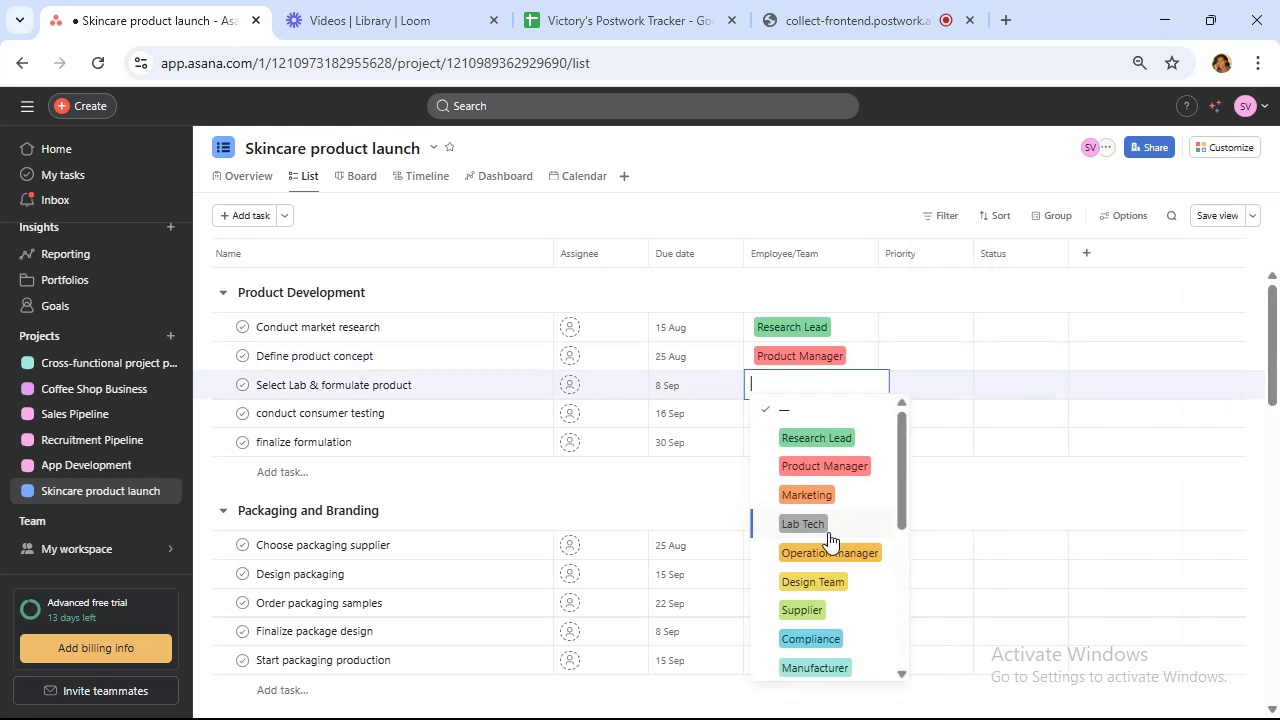 
left_click([829, 528])
 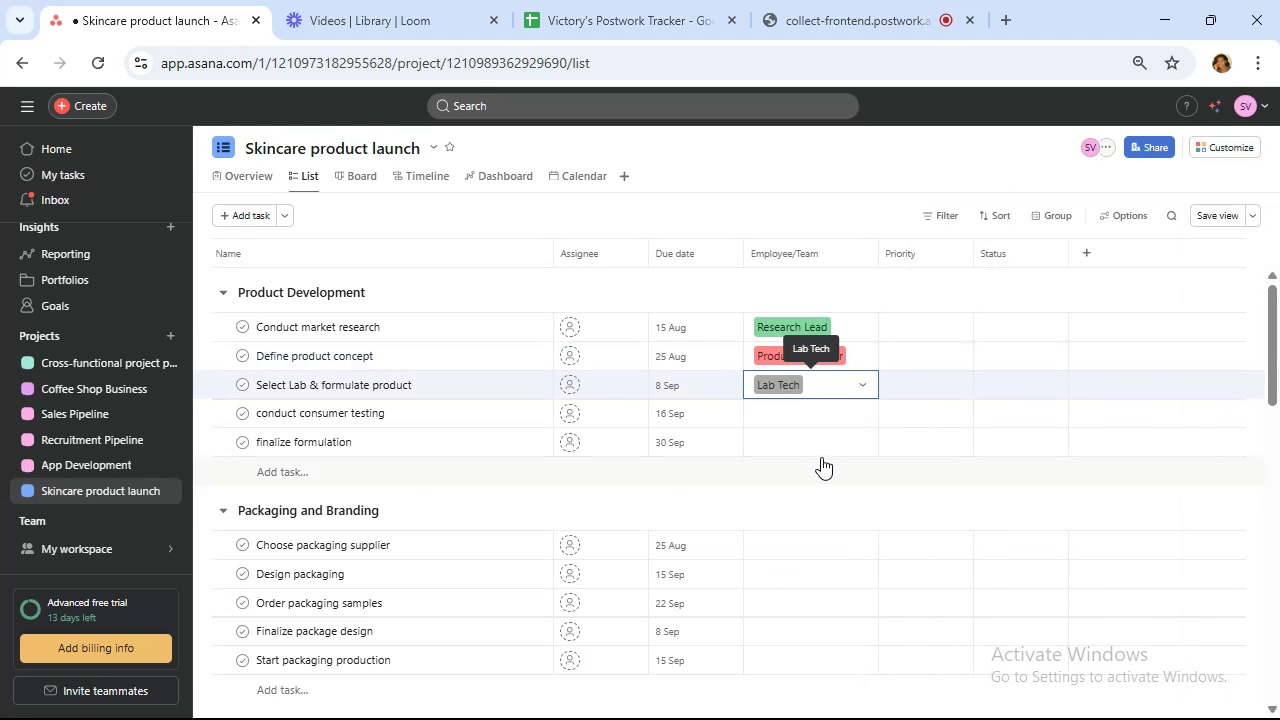 
scroll: coordinate [829, 446], scroll_direction: down, amount: 1.0
 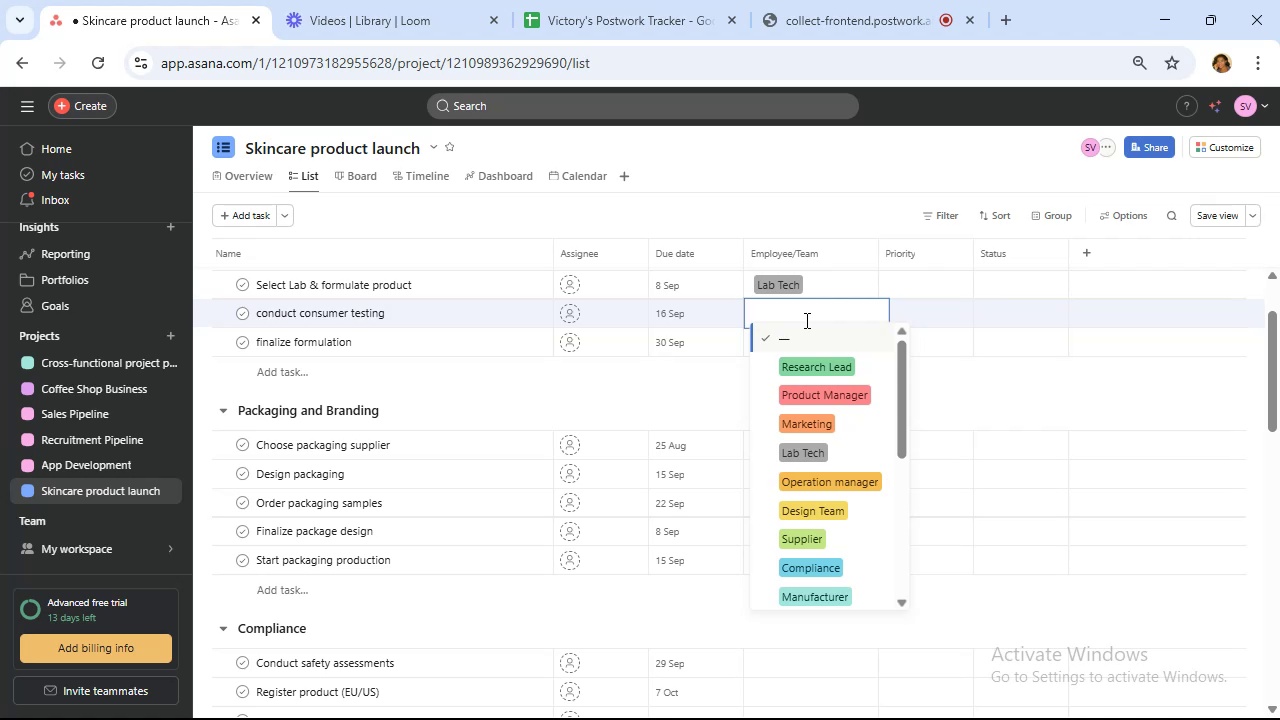 
wait(12.94)
 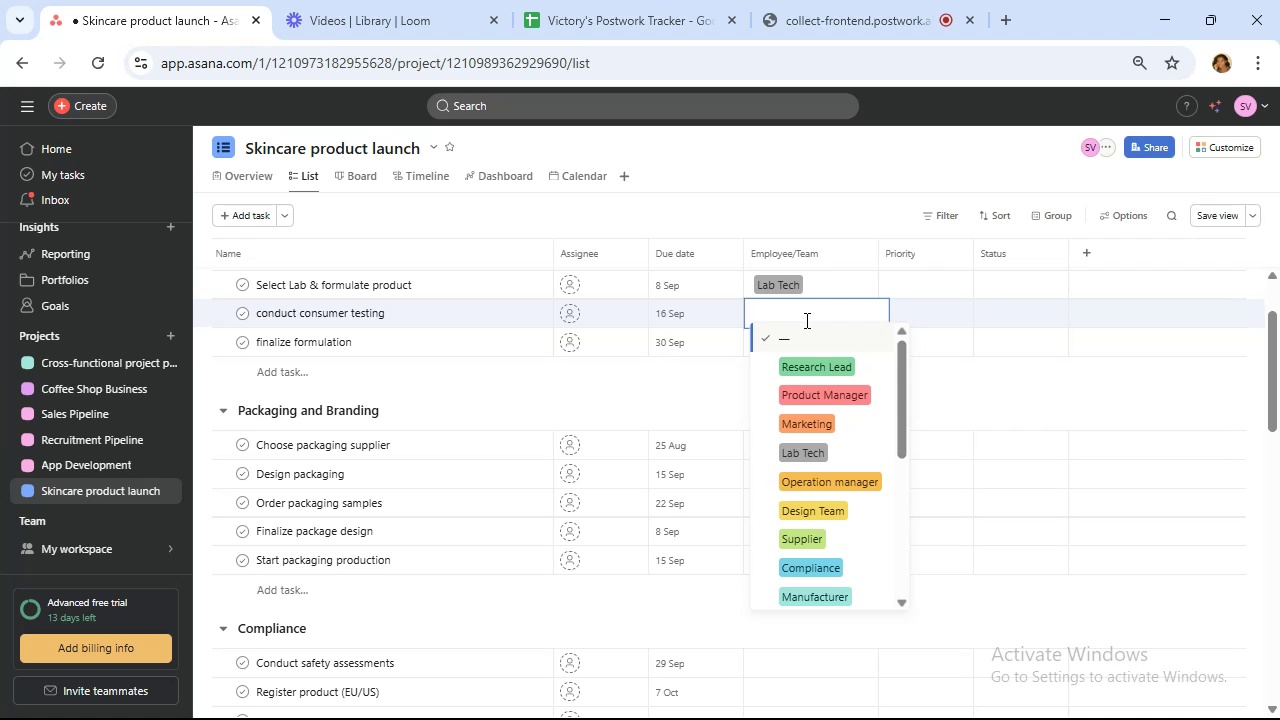 
left_click([829, 422])
 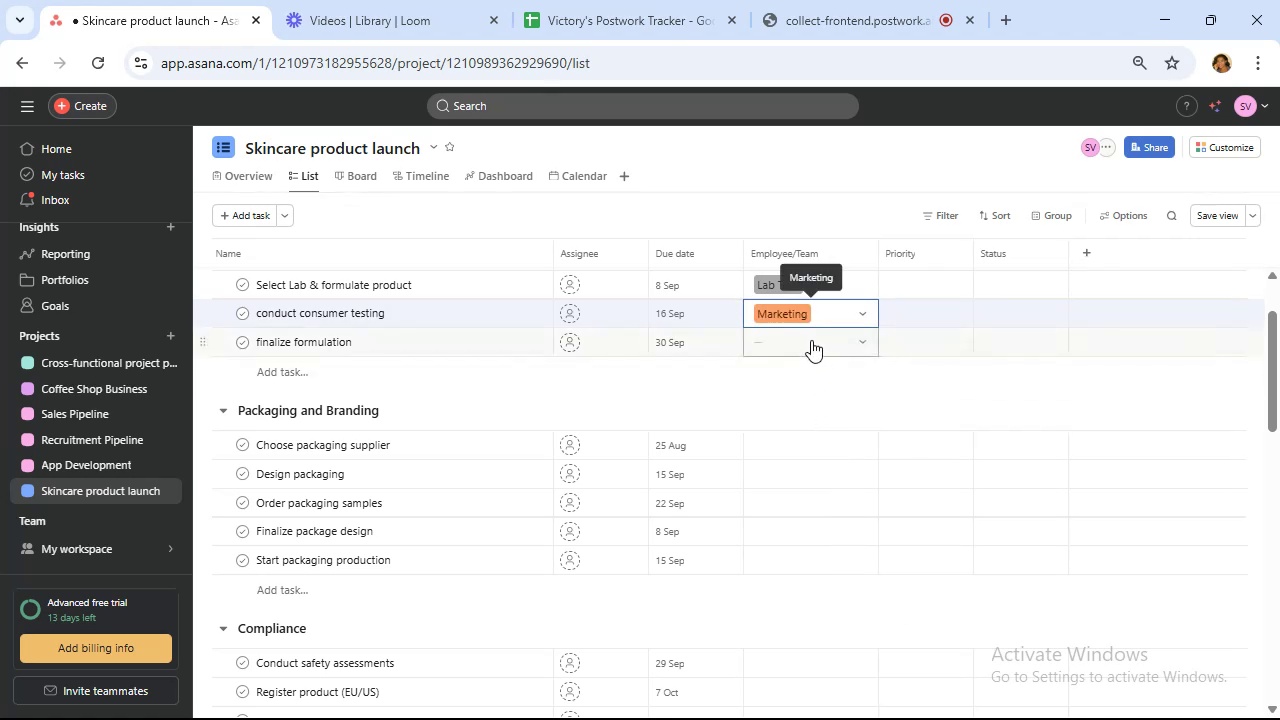 
left_click([811, 340])
 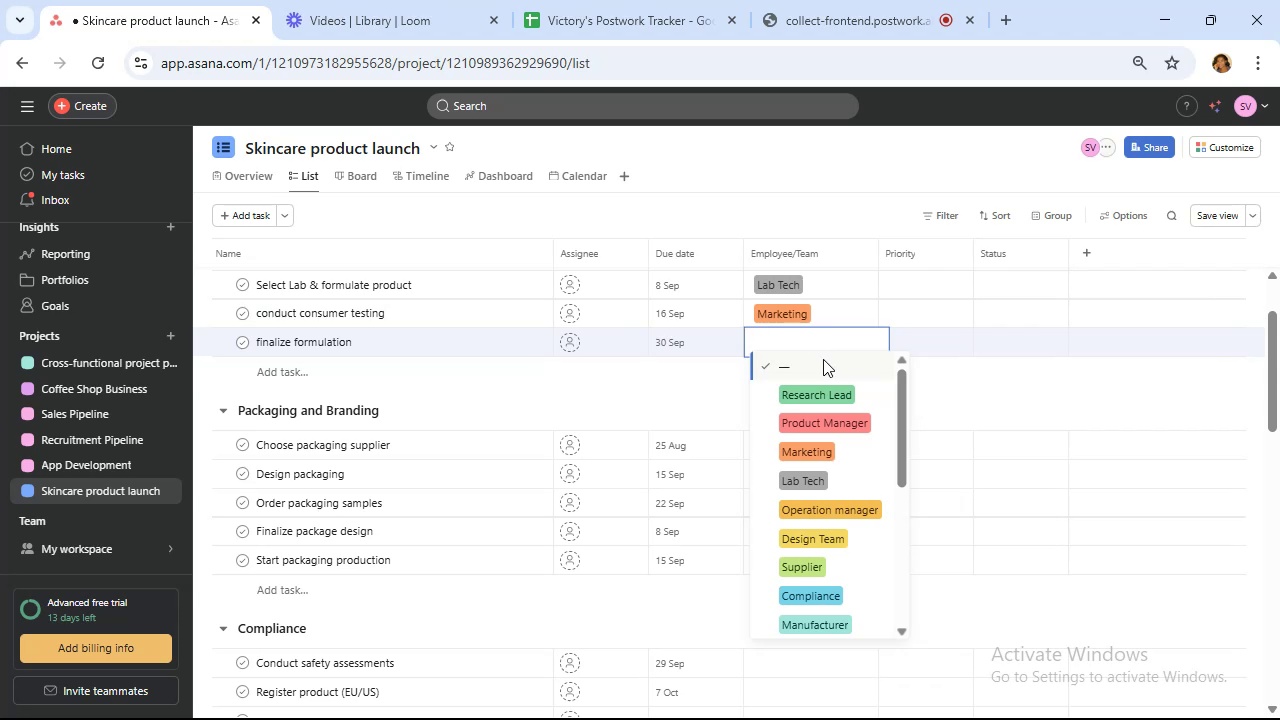 
left_click([859, 481])
 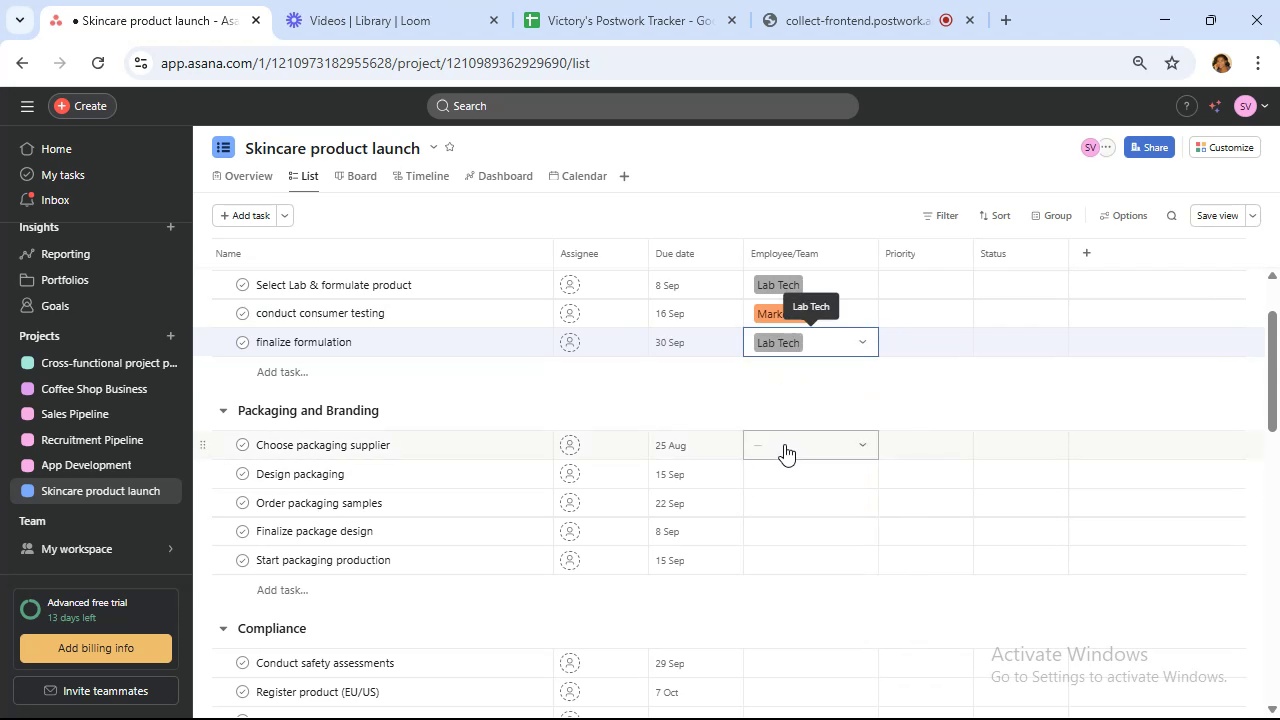 
wait(6.19)
 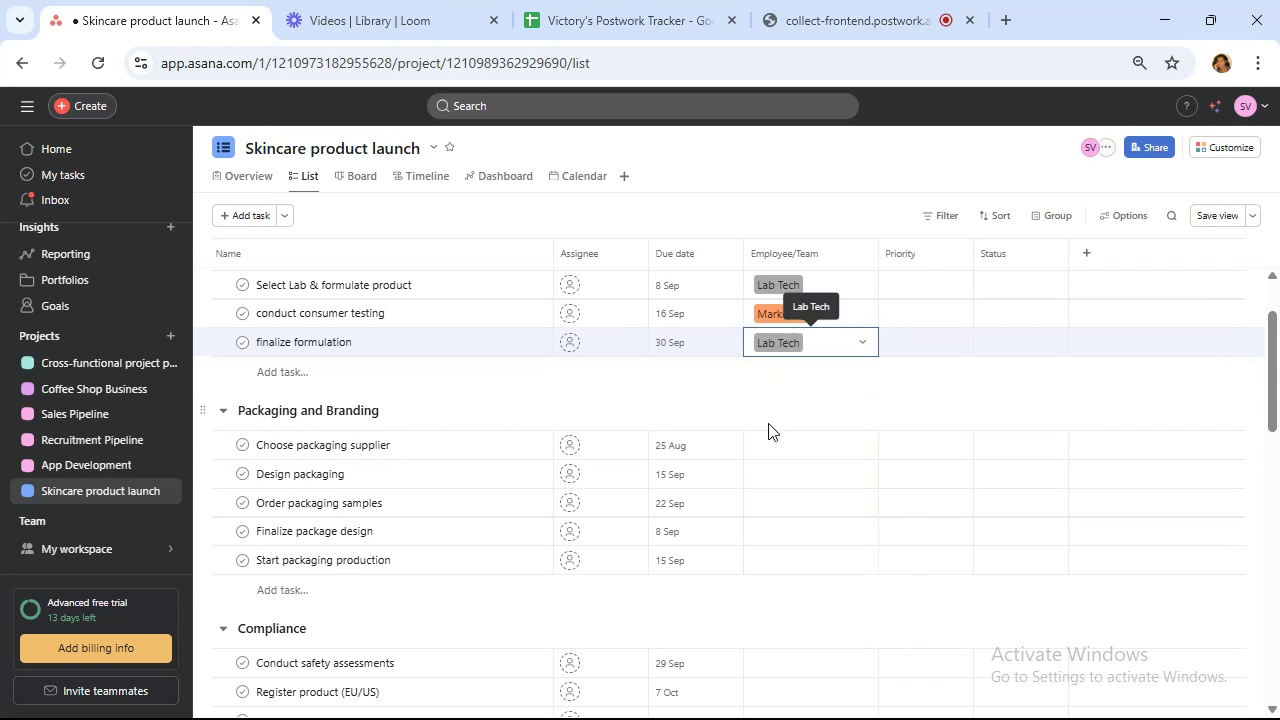 
left_click([784, 444])
 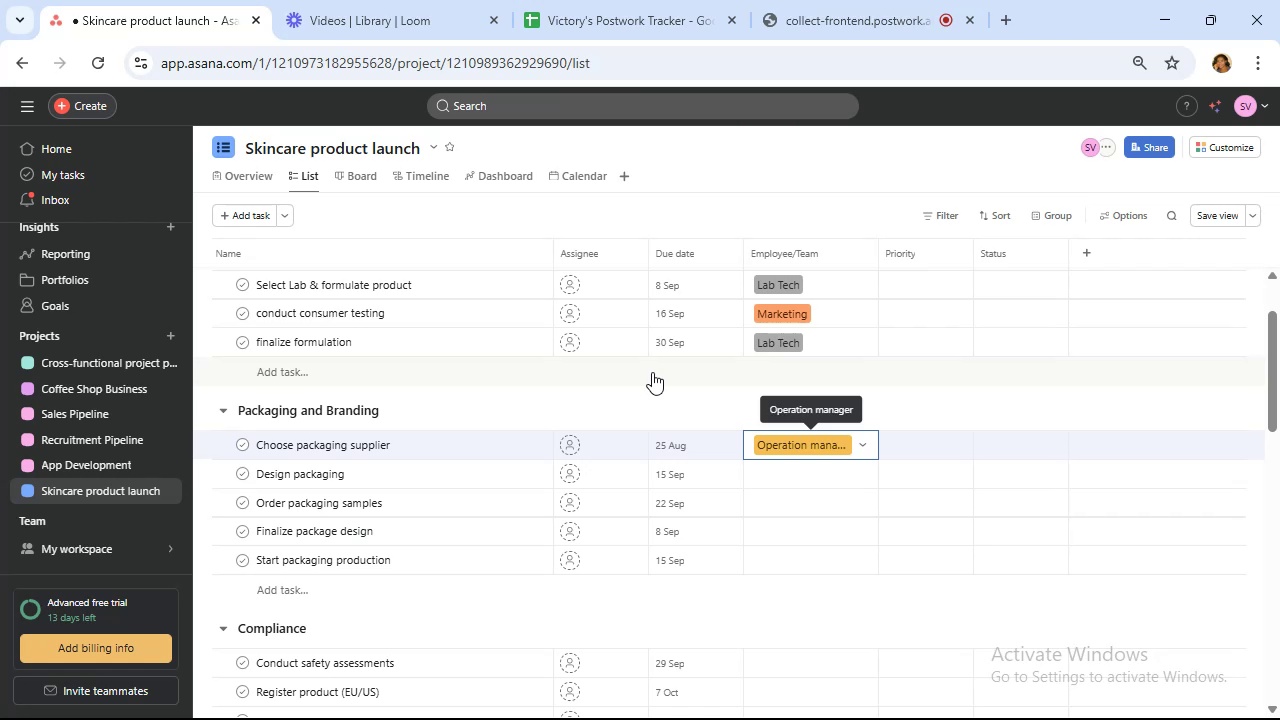 
wait(18.85)
 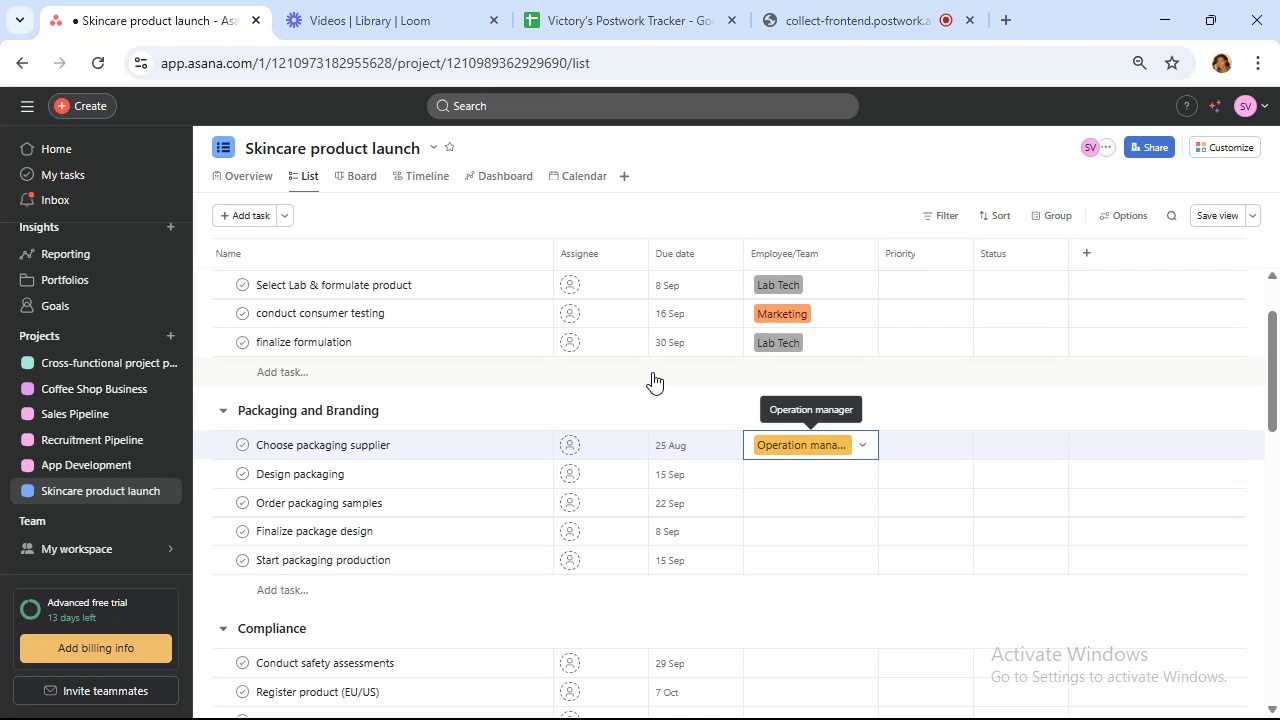 
left_click([800, 470])
 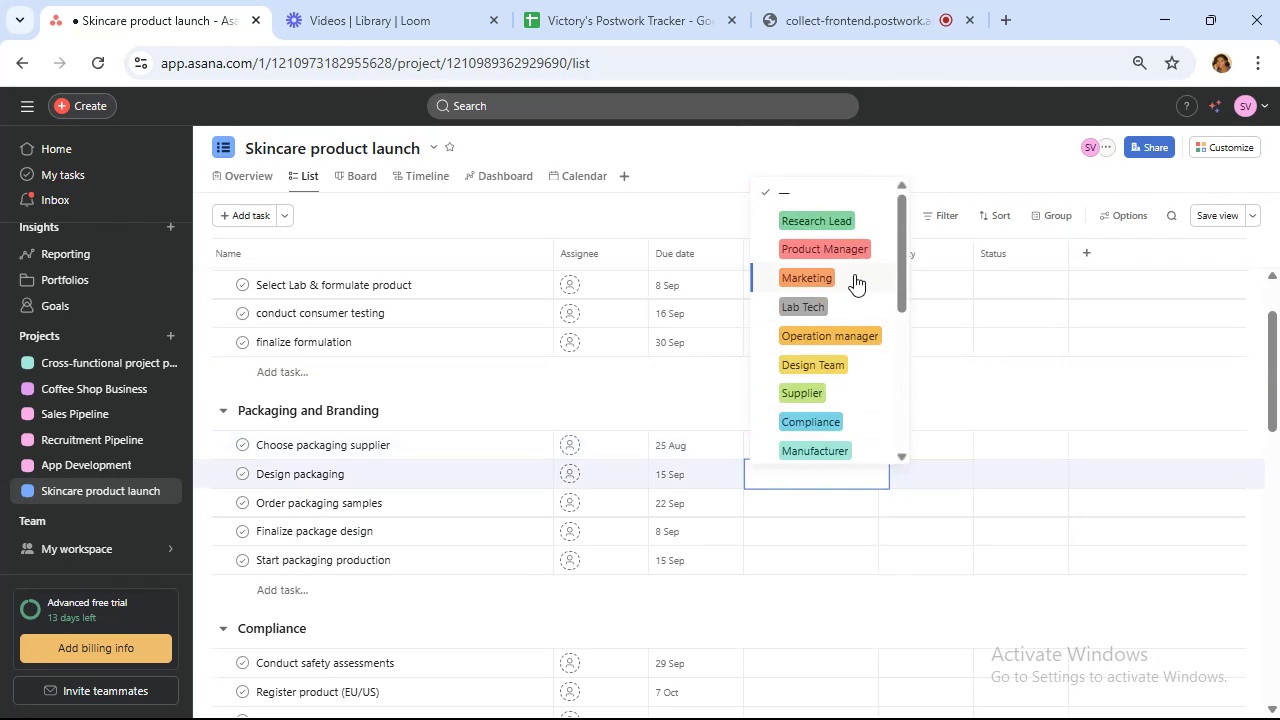 
left_click([830, 366])
 